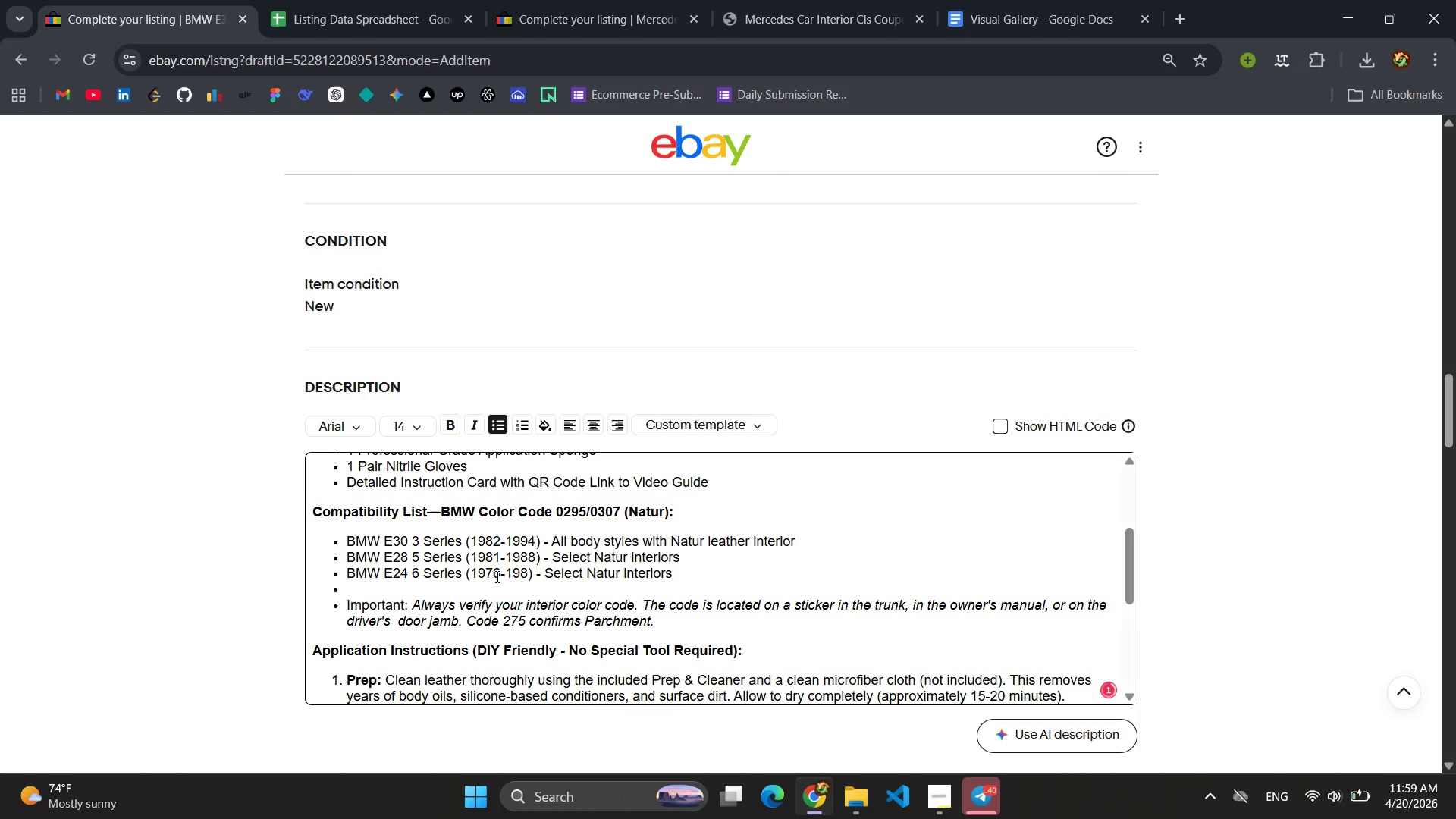 
key(9)
 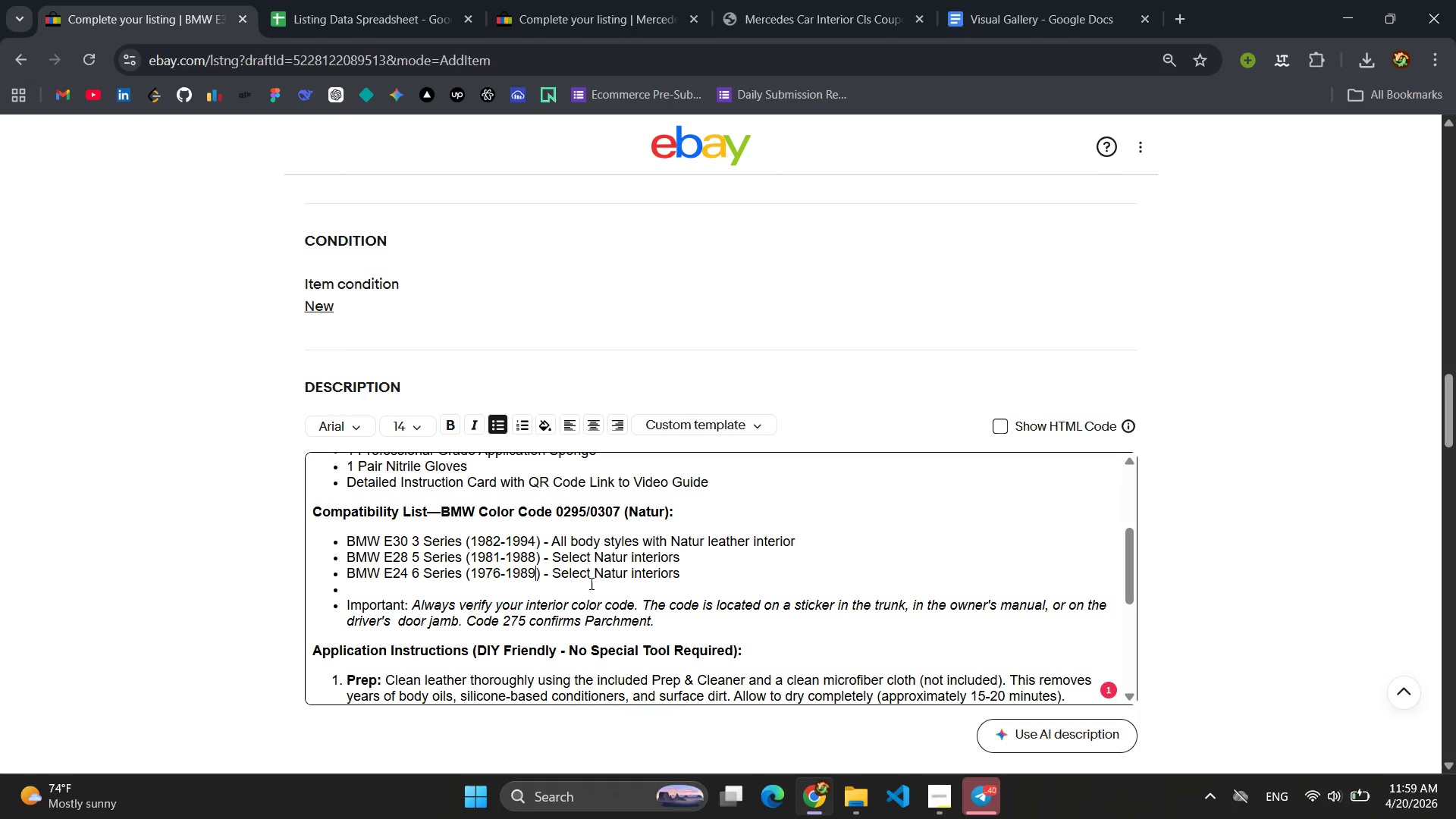 
left_click([414, 591])
 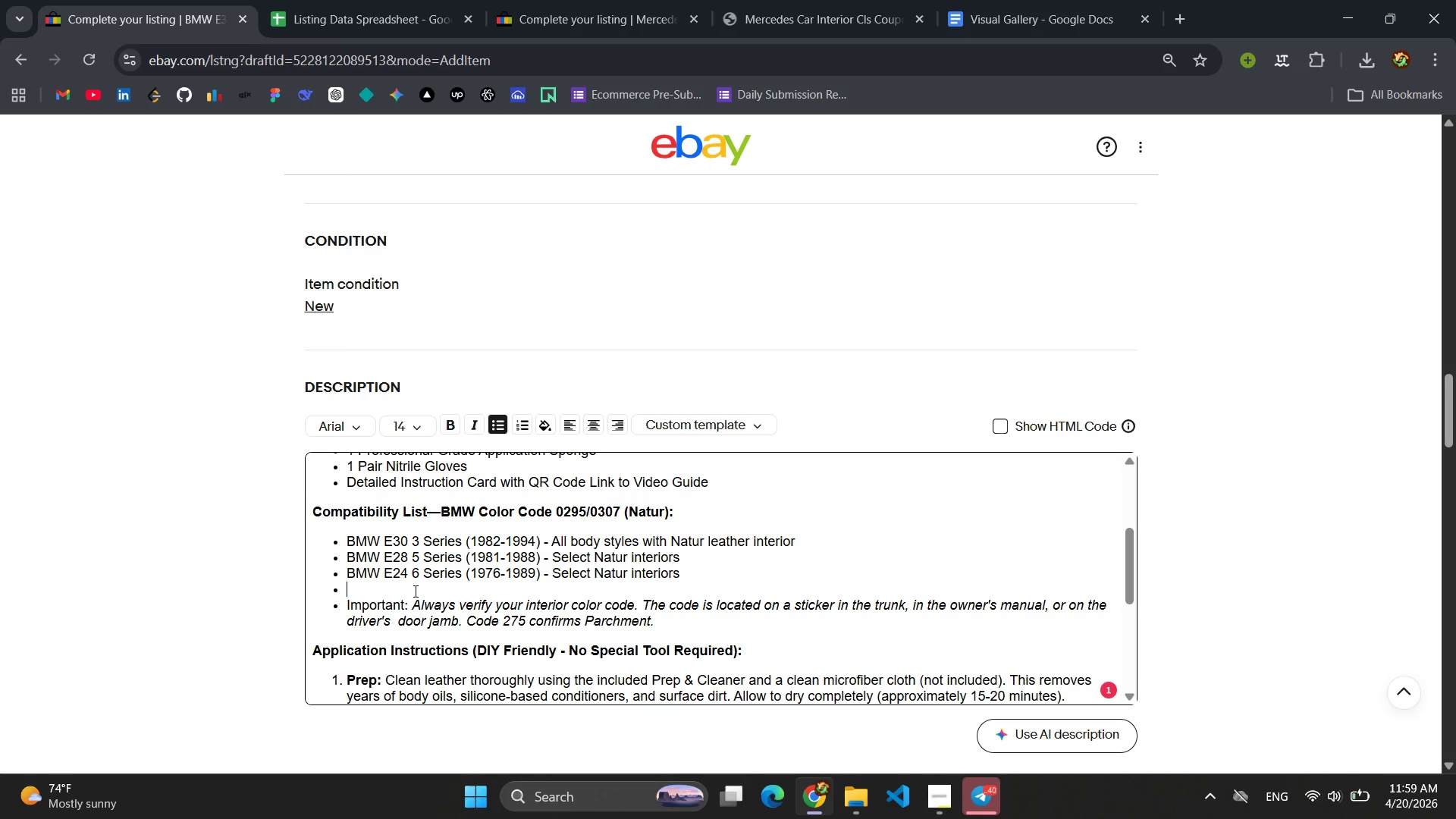 
key(Control+V)
 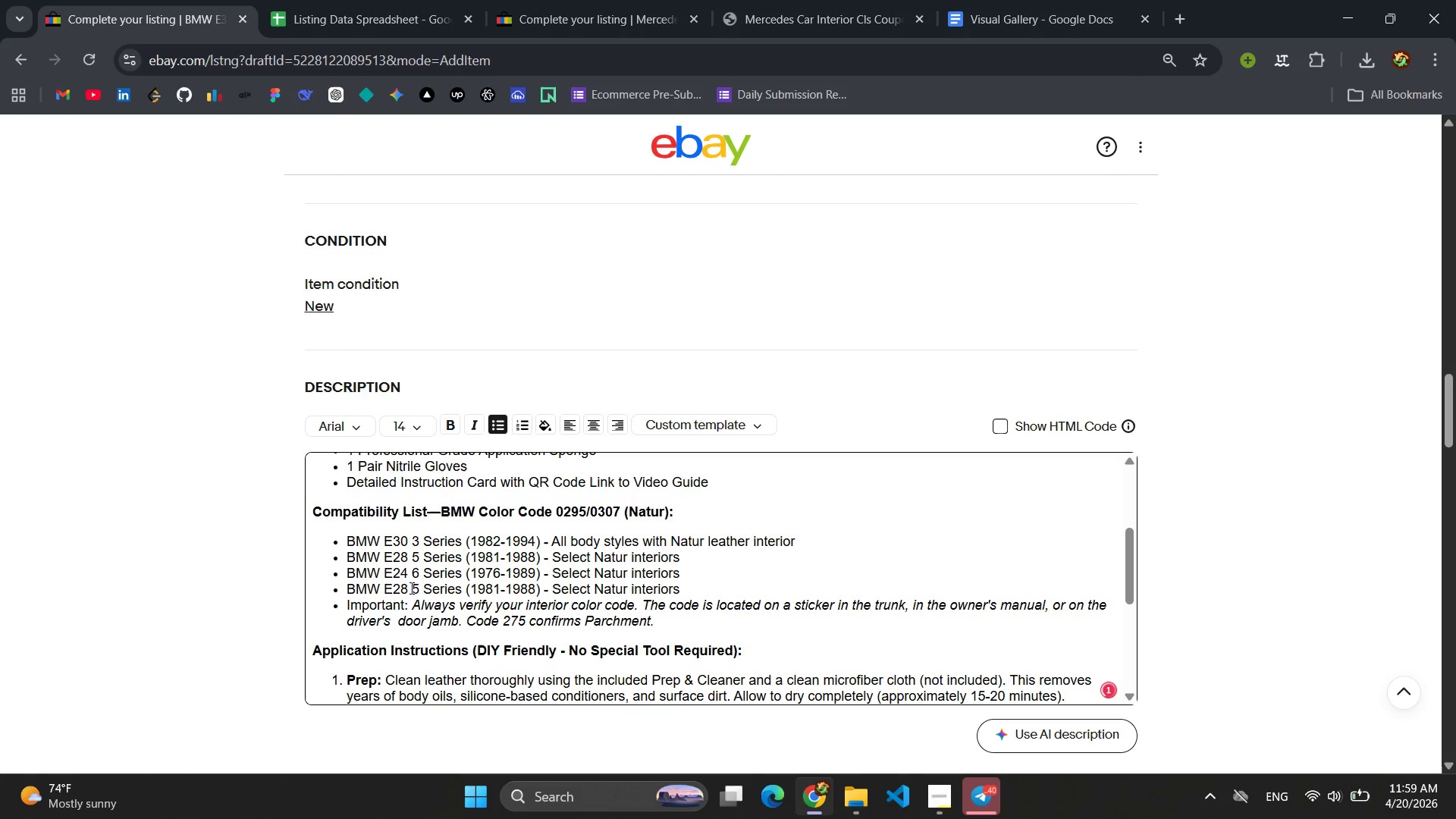 
left_click([410, 588])
 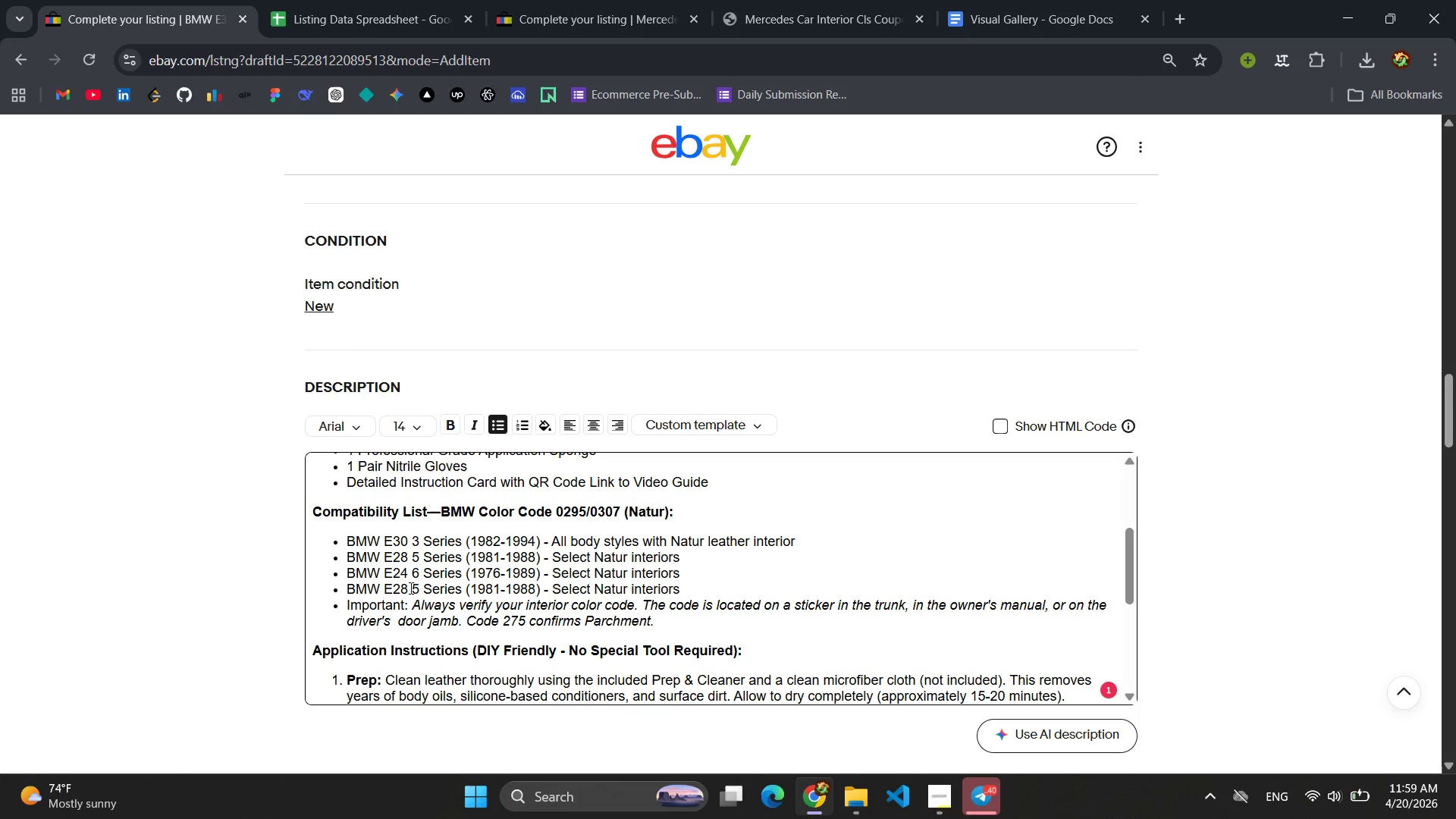 
key(Backspace)
 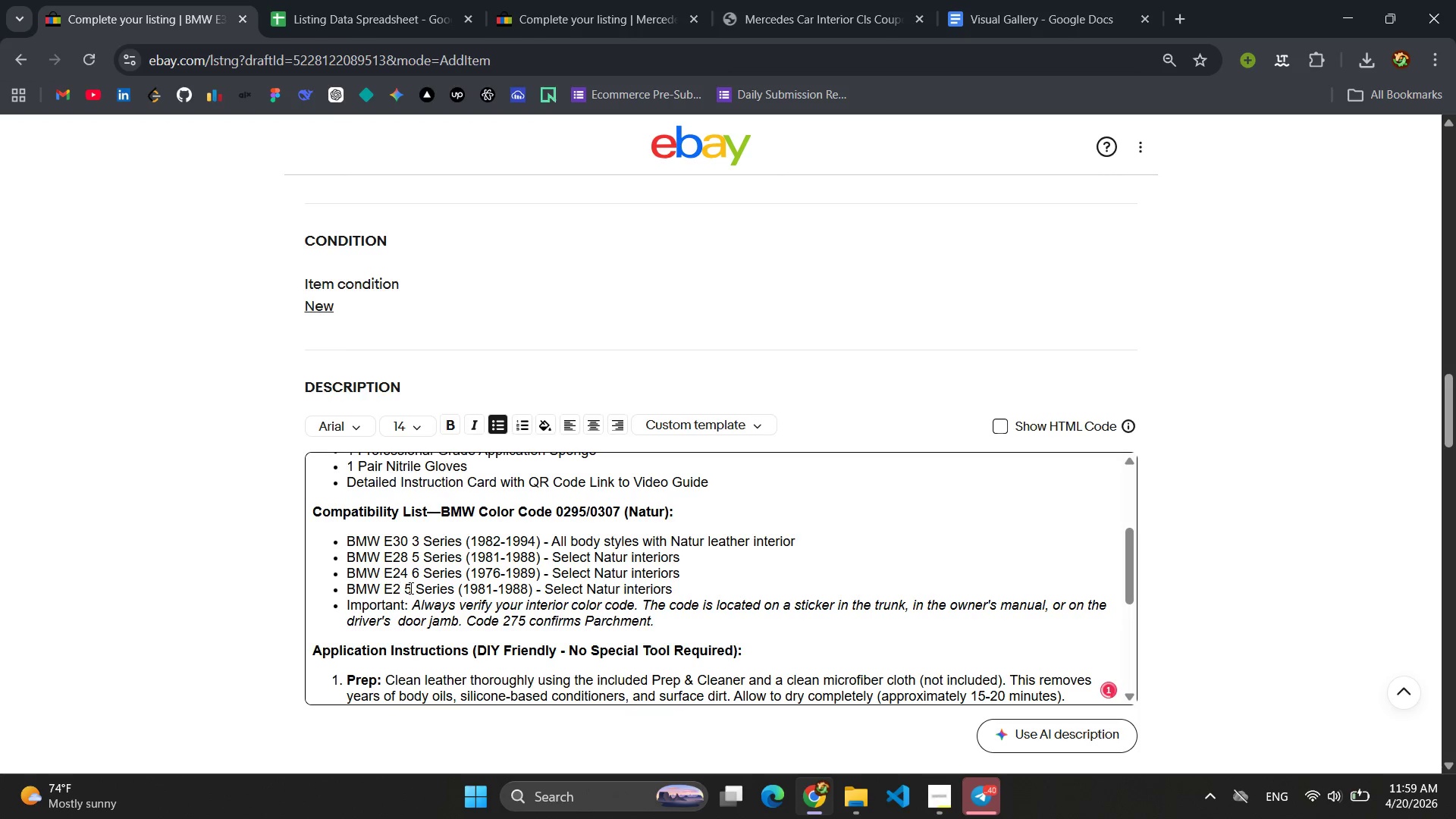 
key(3)
 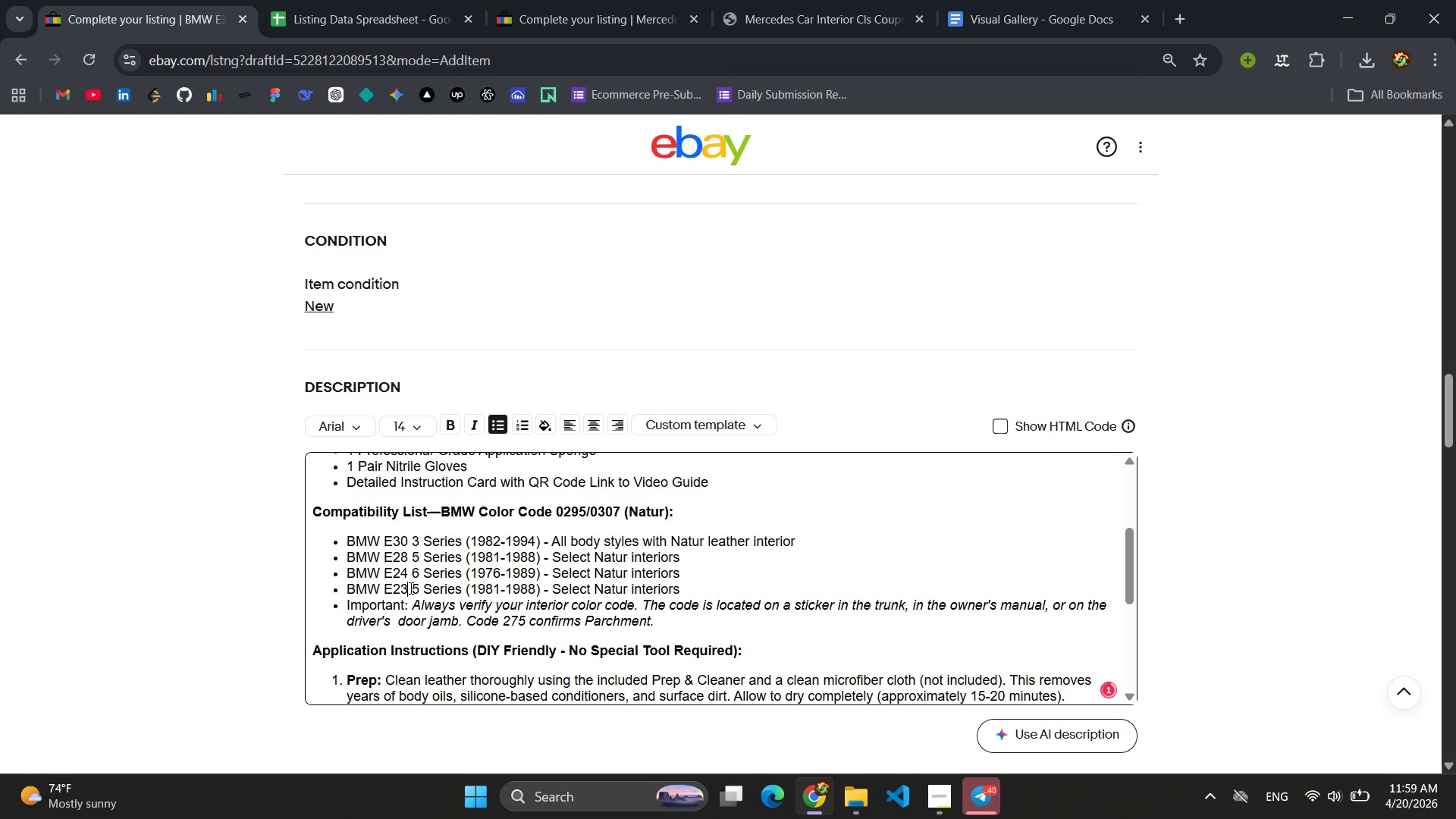 
key(ArrowRight)
 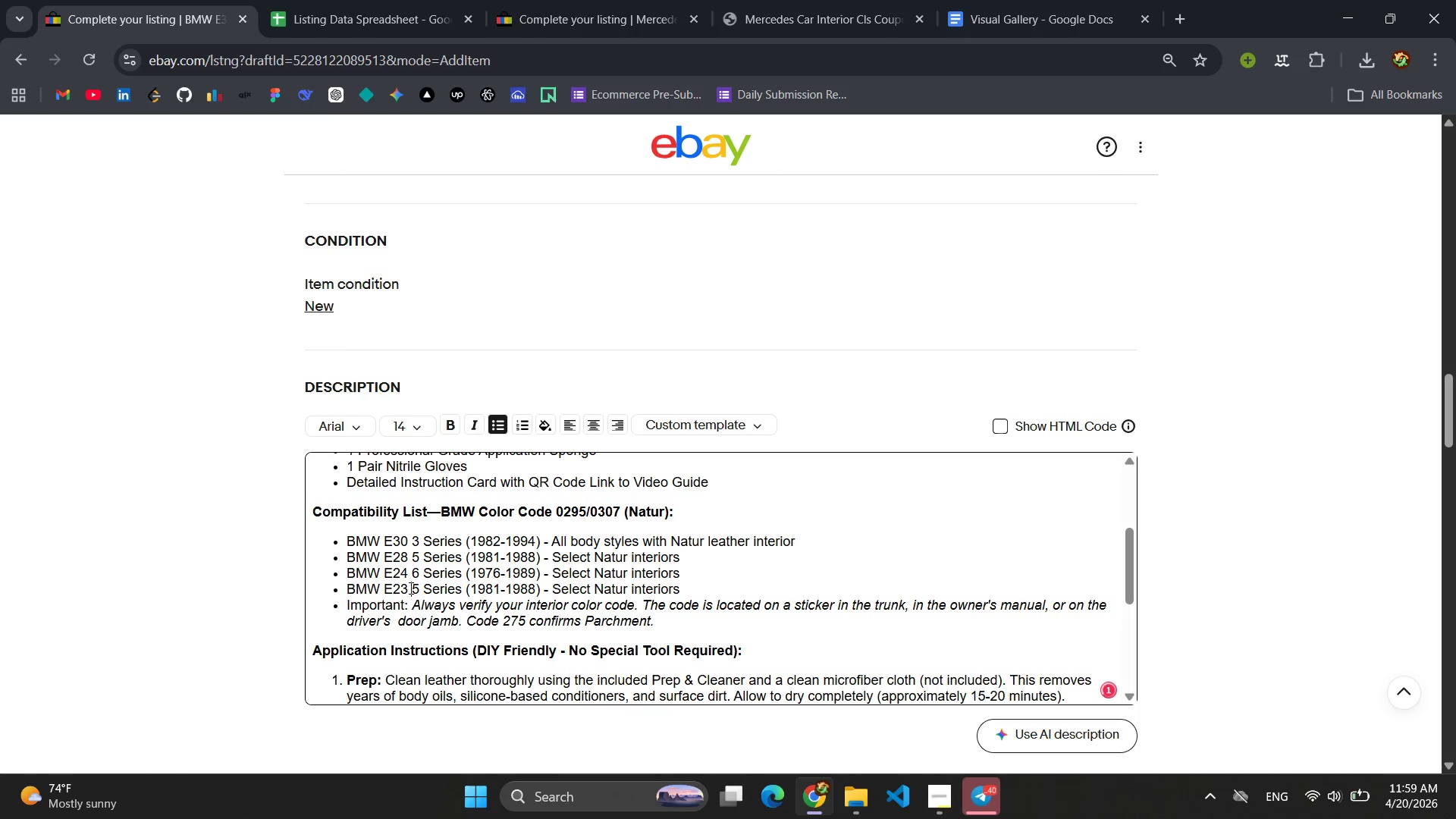 
key(ArrowRight)
 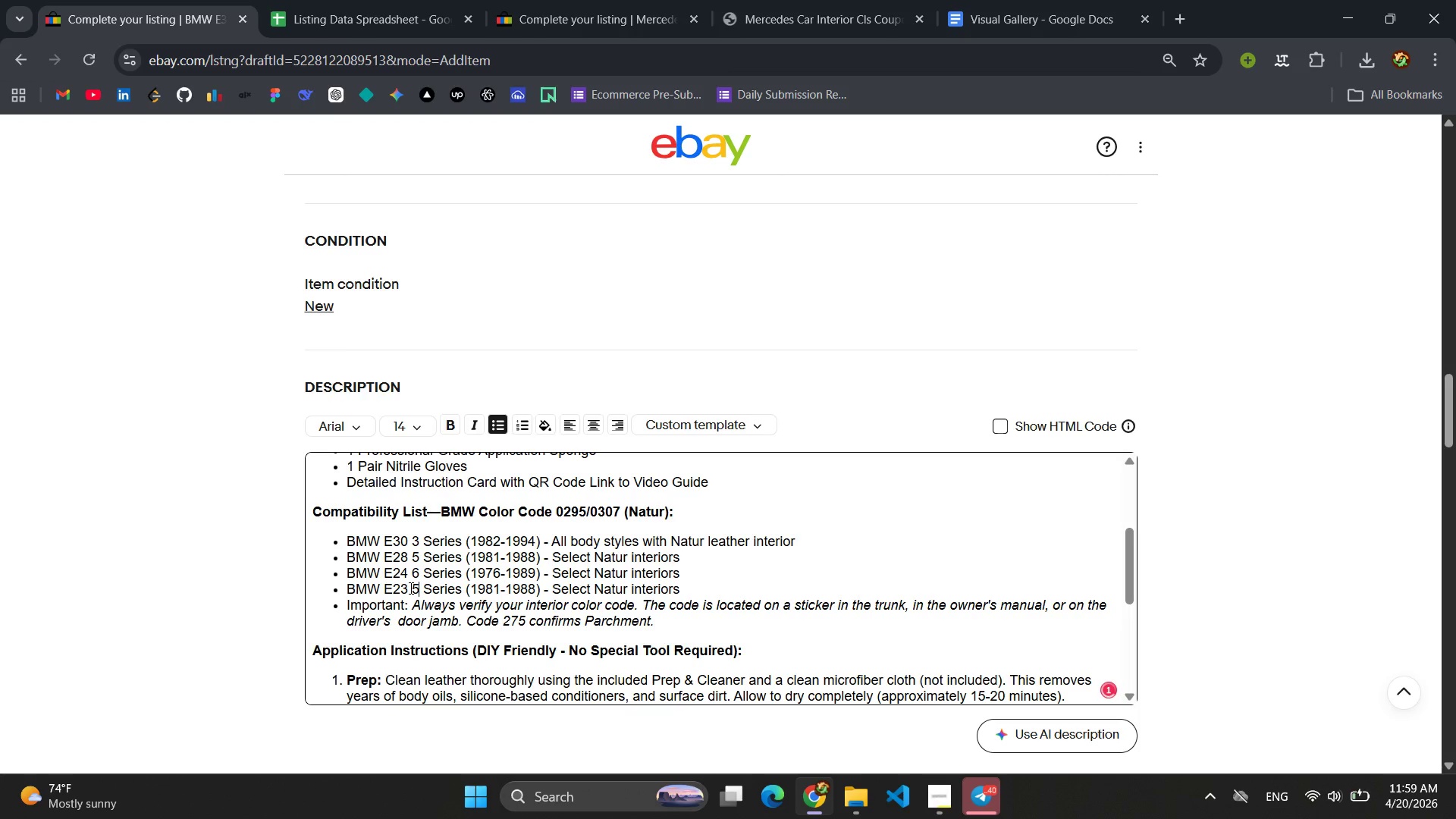 
key(Backspace)
 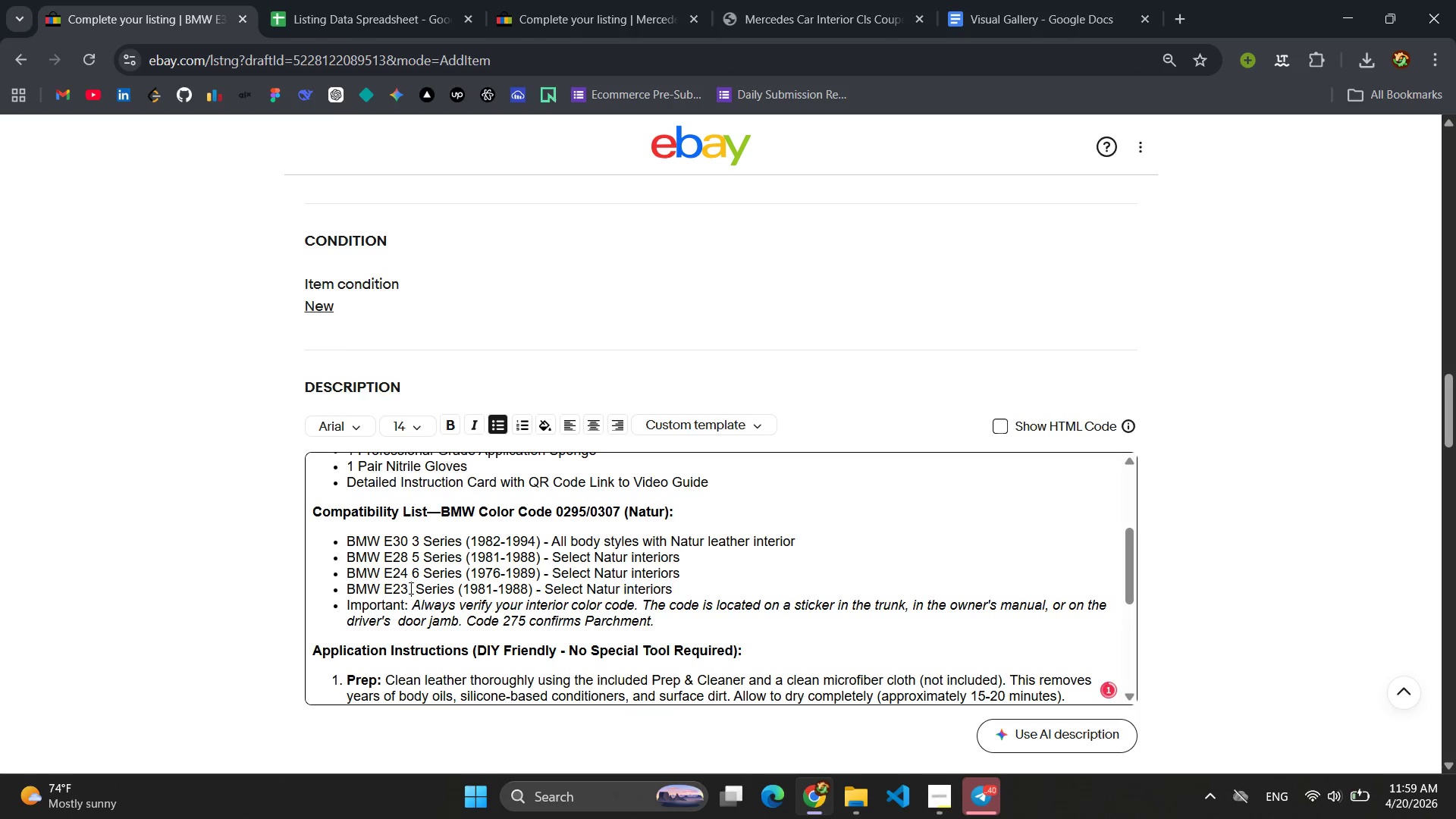 
key(7)
 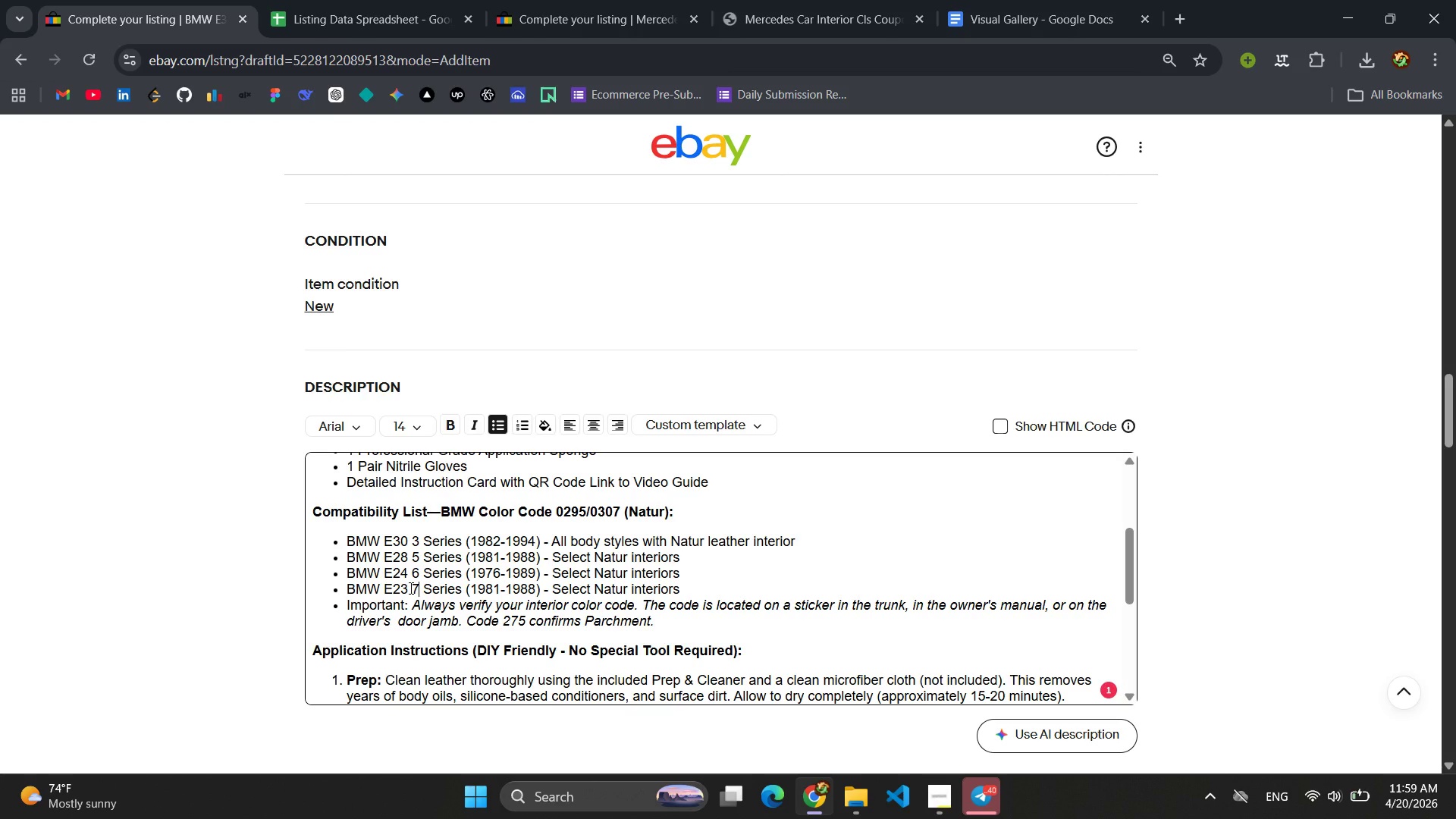 
key(ArrowRight)
 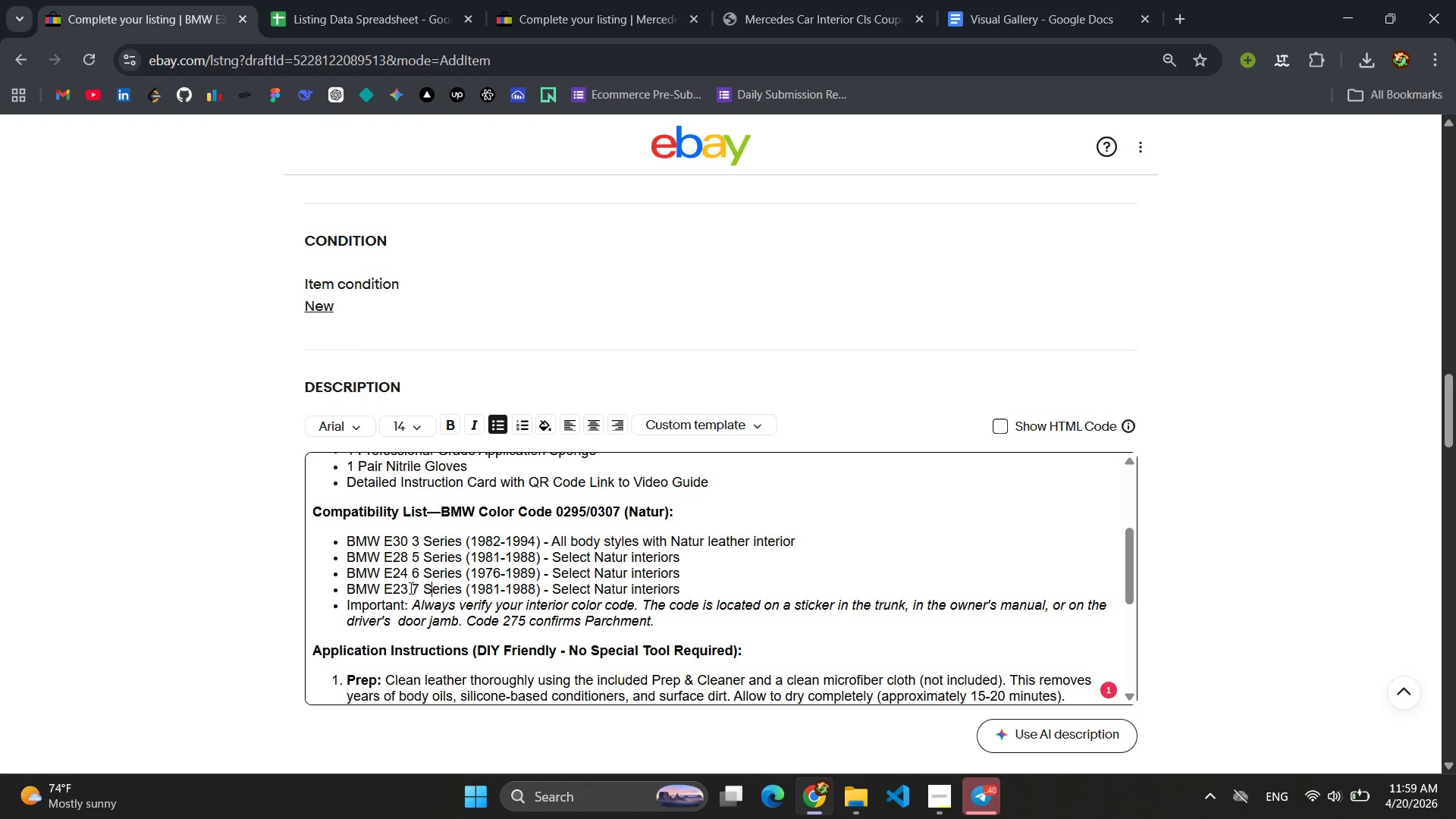 
key(ArrowRight)
 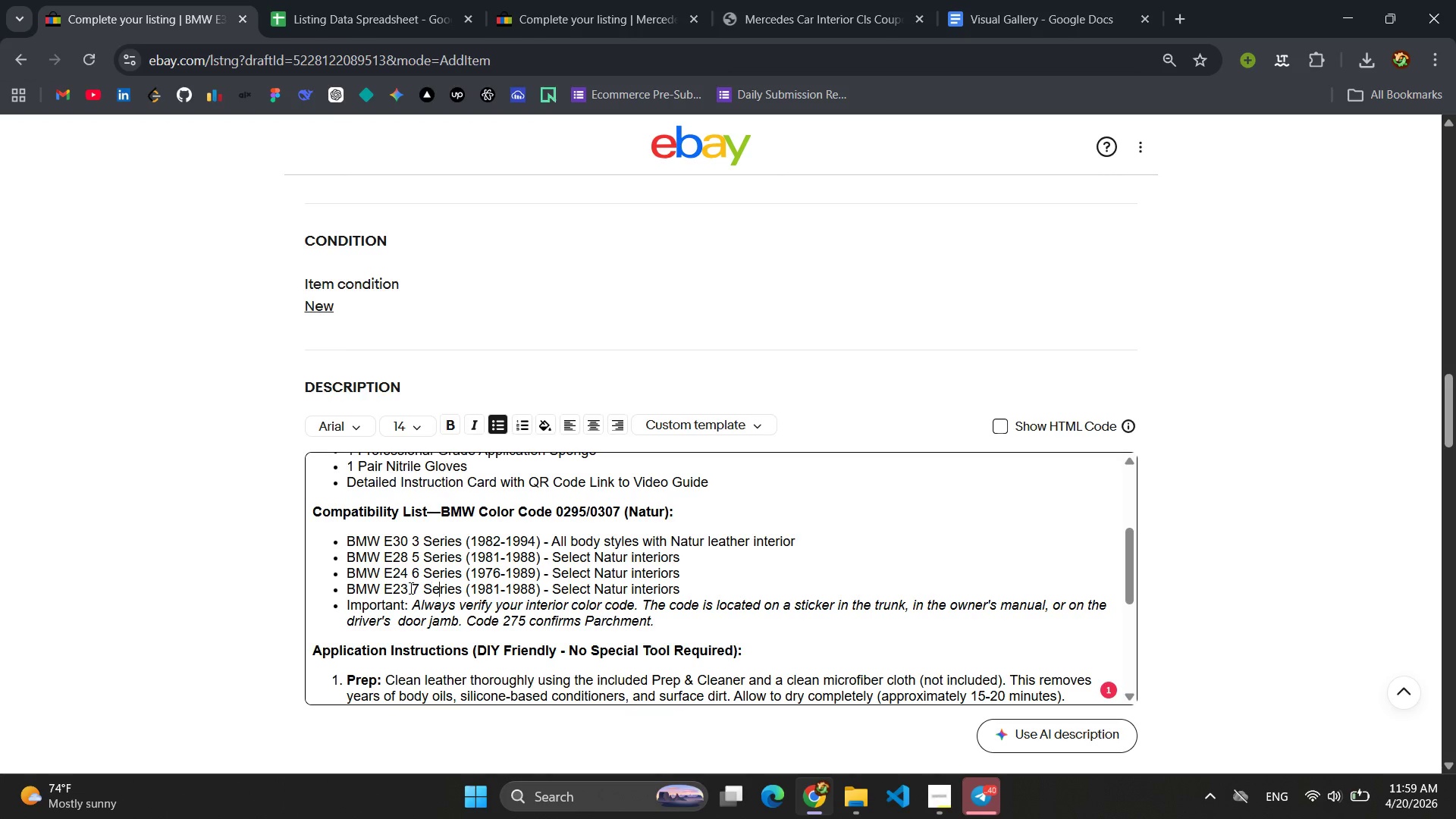 
key(ArrowRight)
 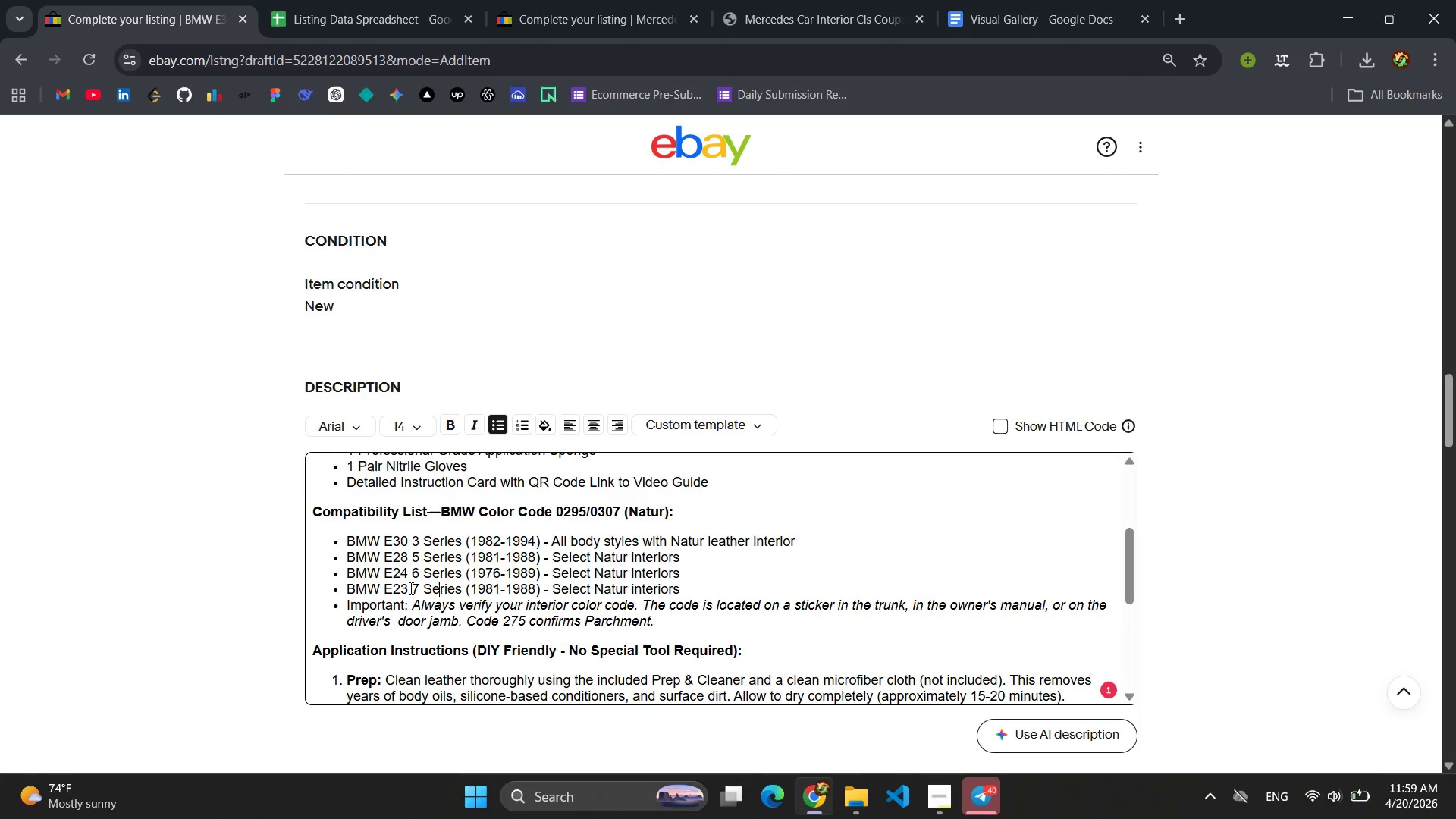 
key(ArrowRight)
 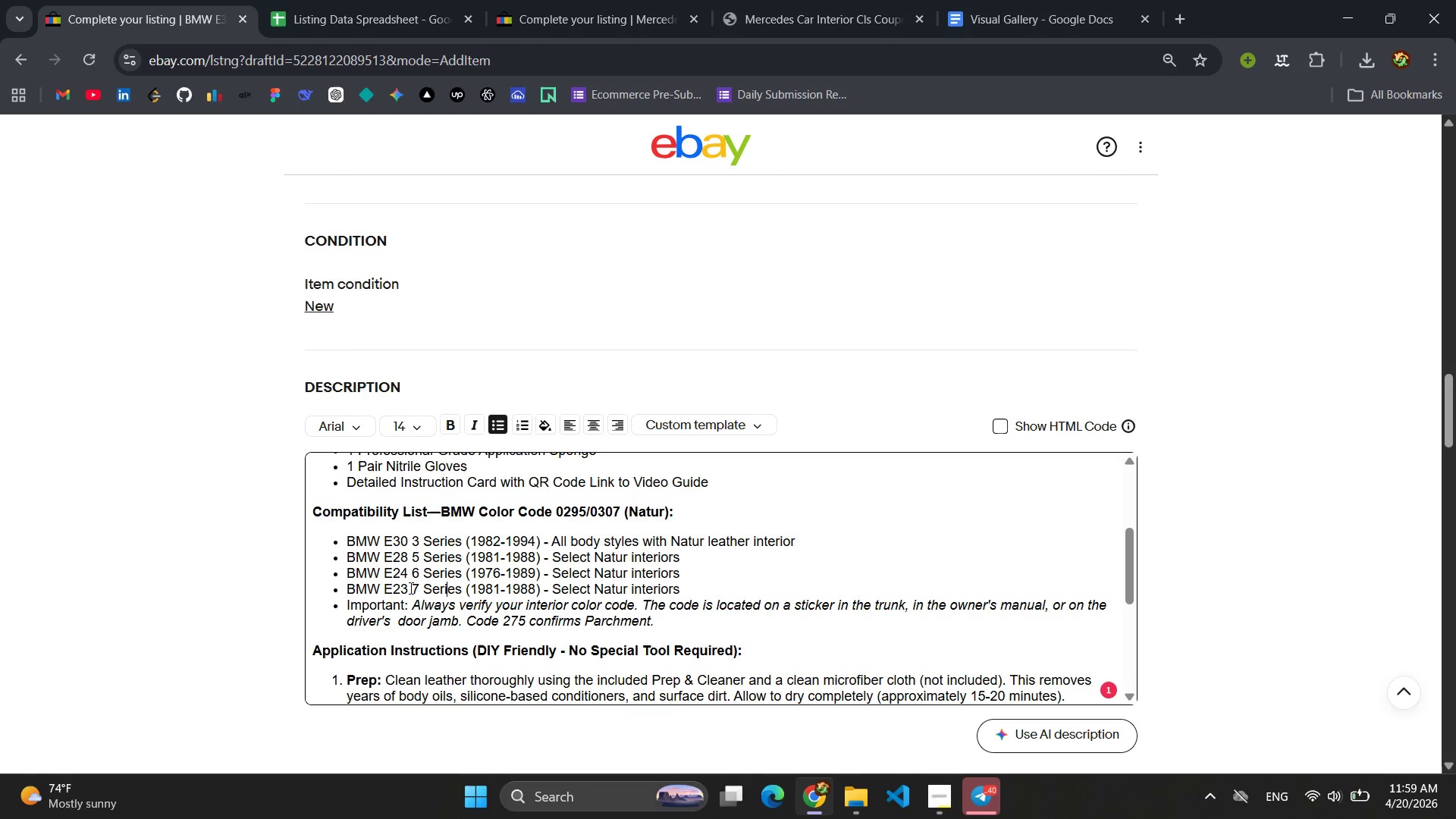 
key(ArrowRight)
 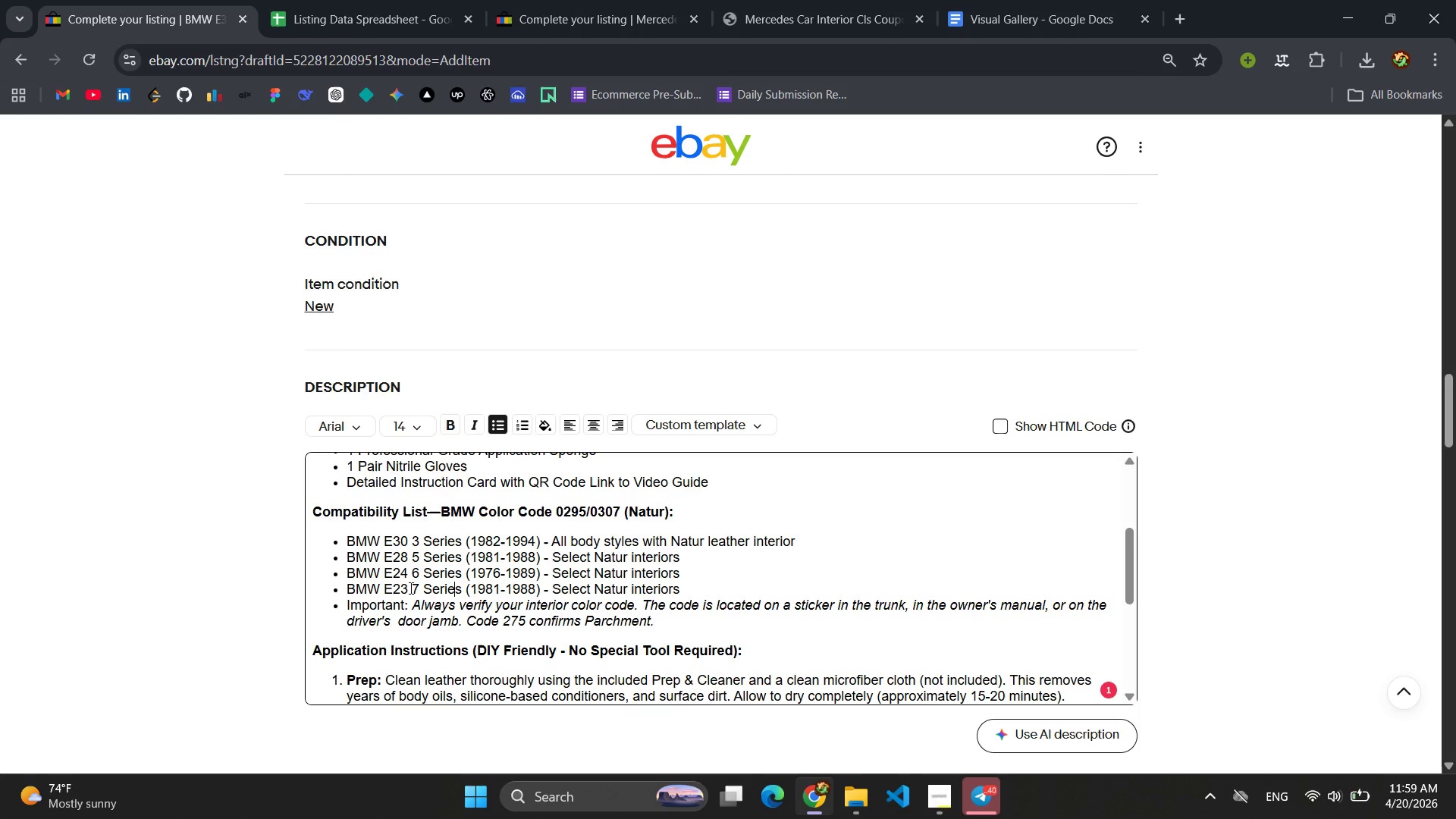 
key(ArrowRight)
 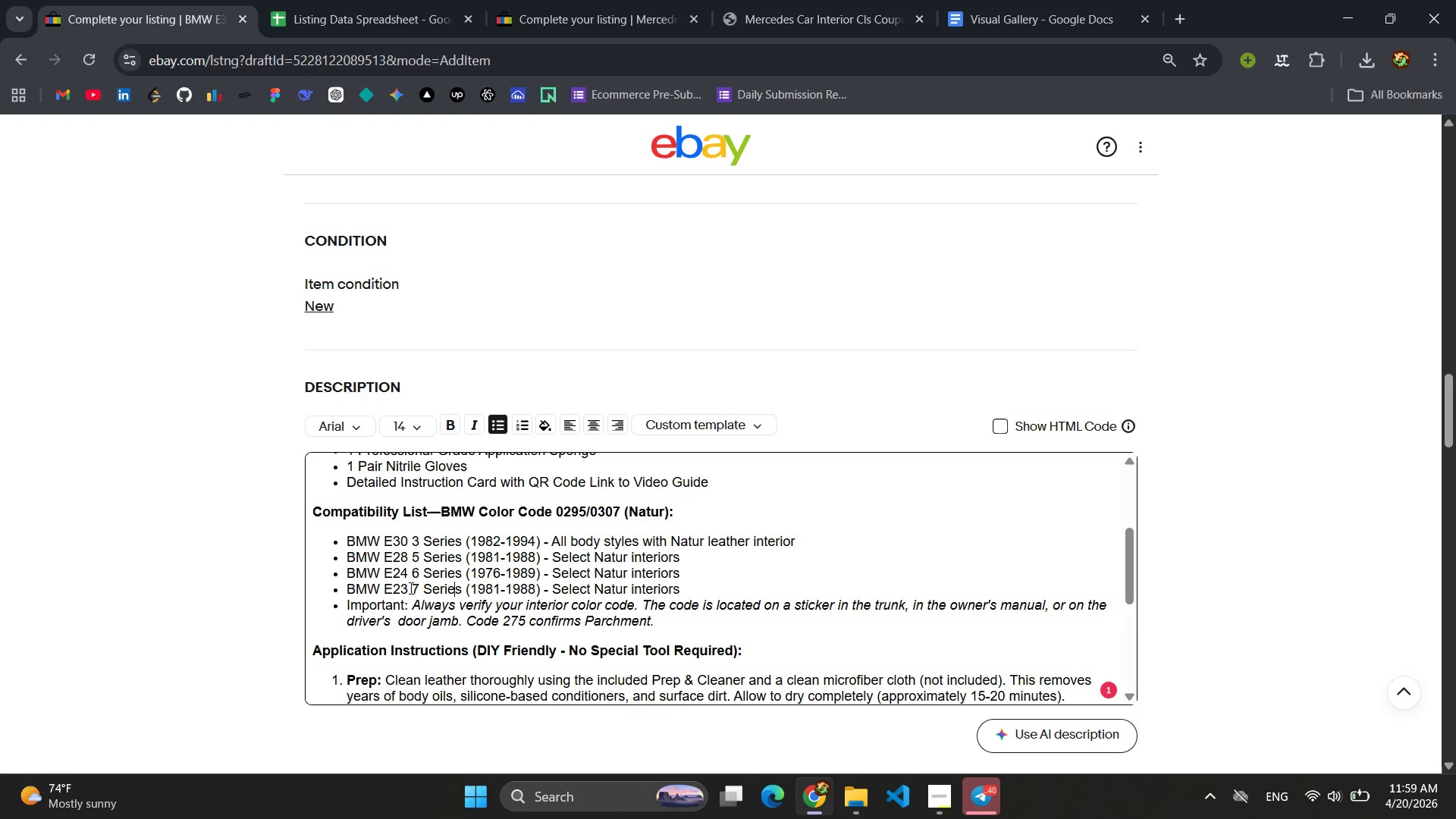 
key(ArrowRight)
 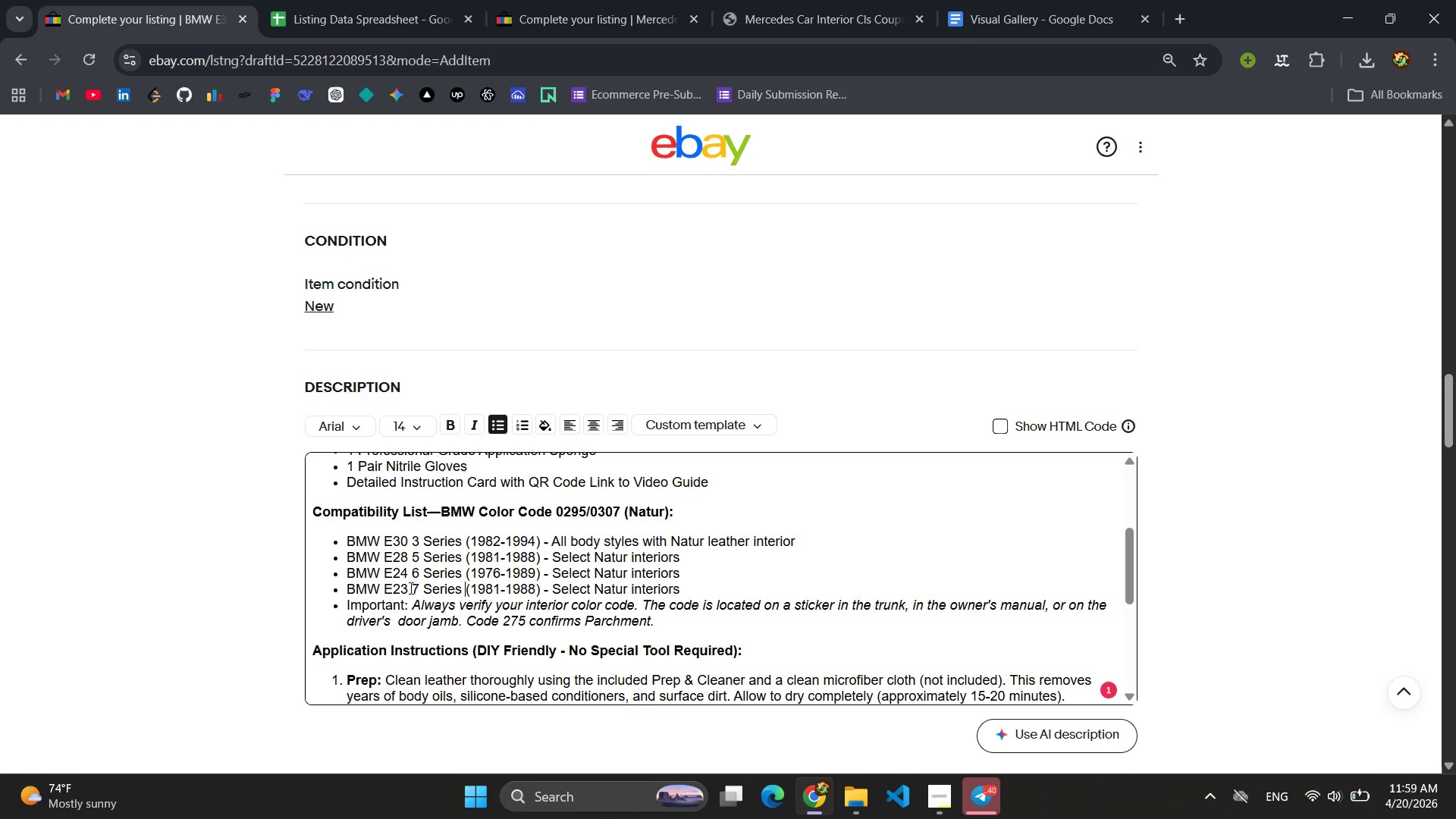 
key(ArrowRight)
 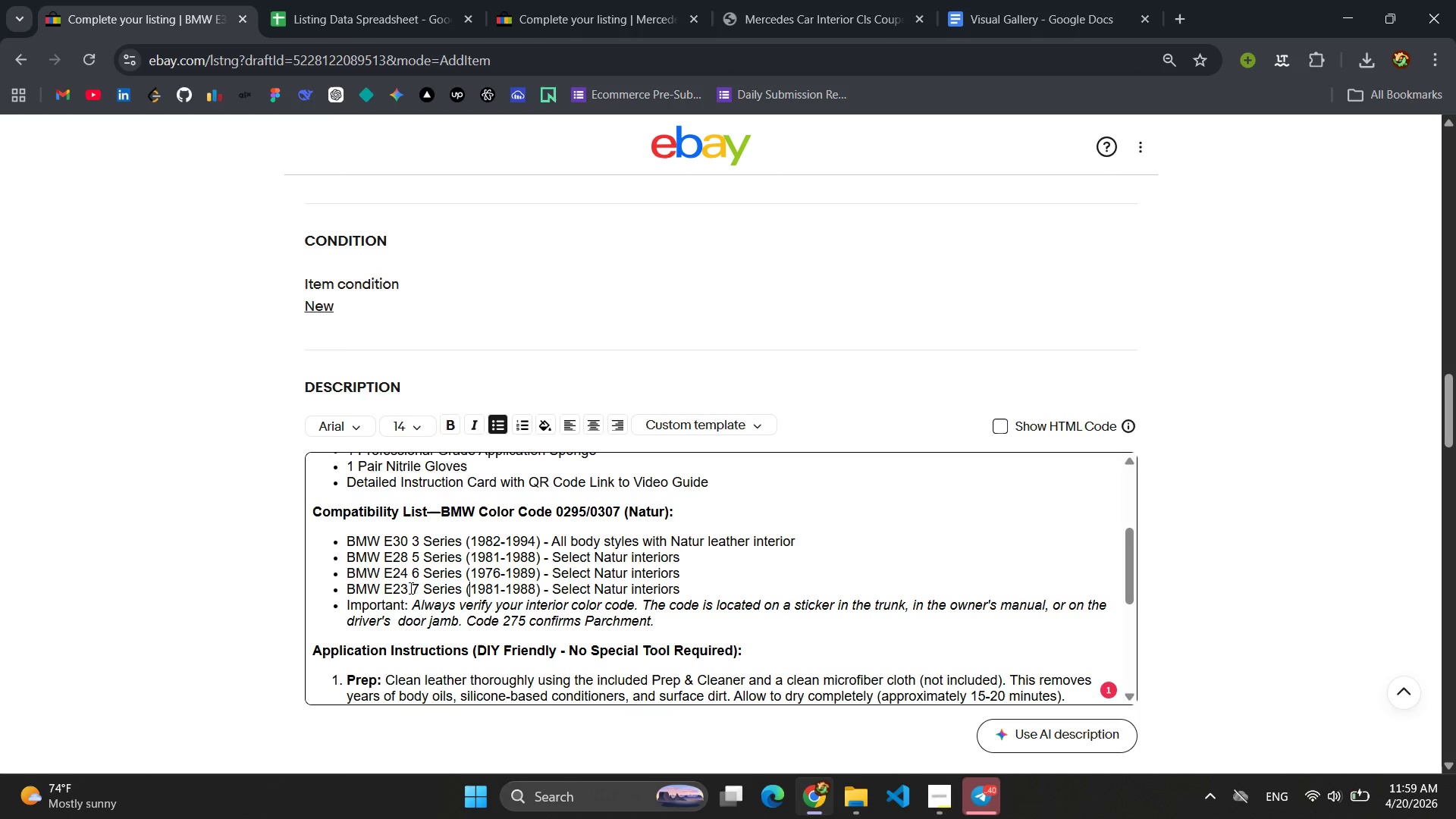 
key(ArrowRight)
 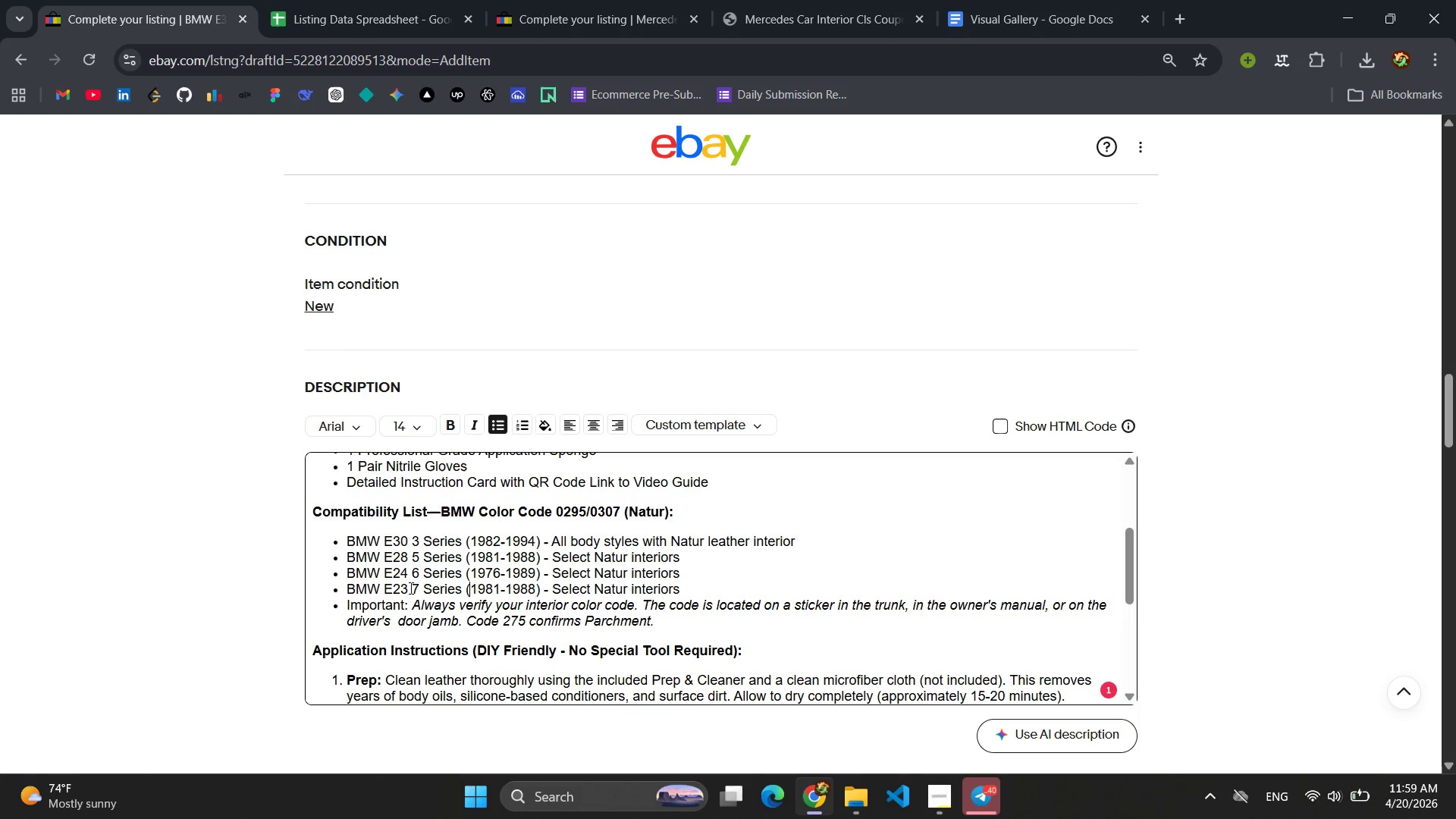 
key(ArrowRight)
 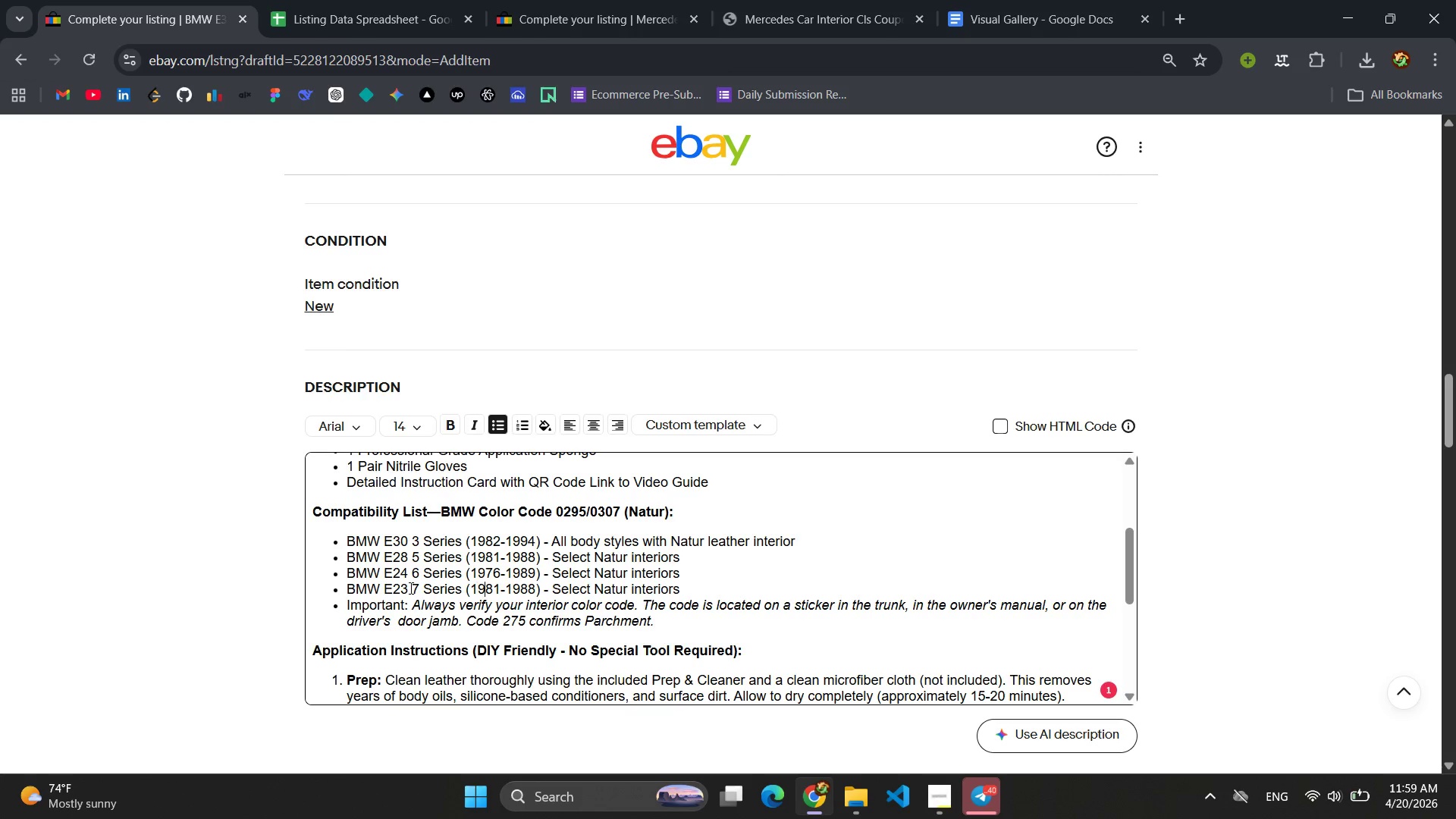 
key(ArrowRight)
 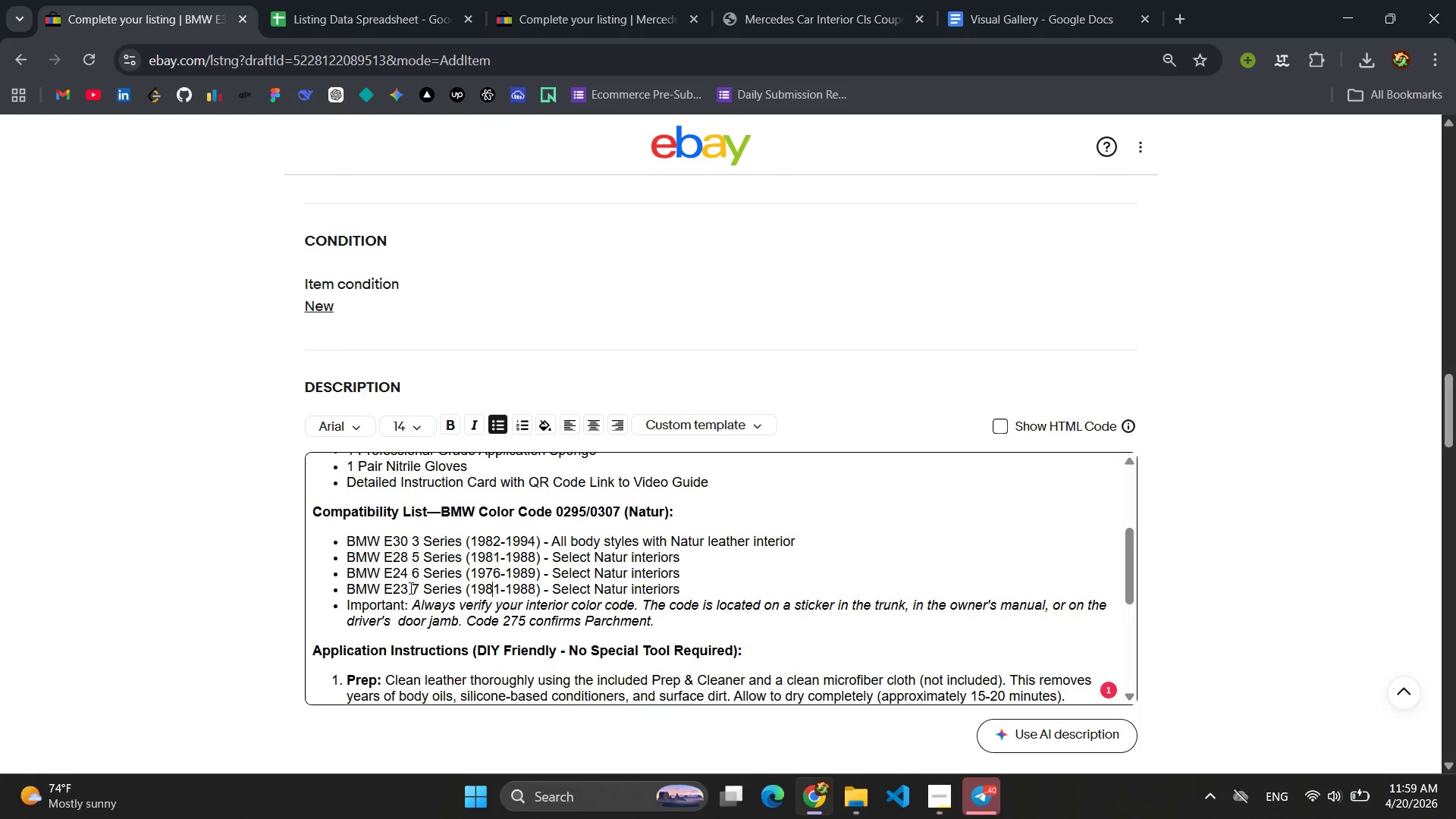 
key(ArrowRight)
 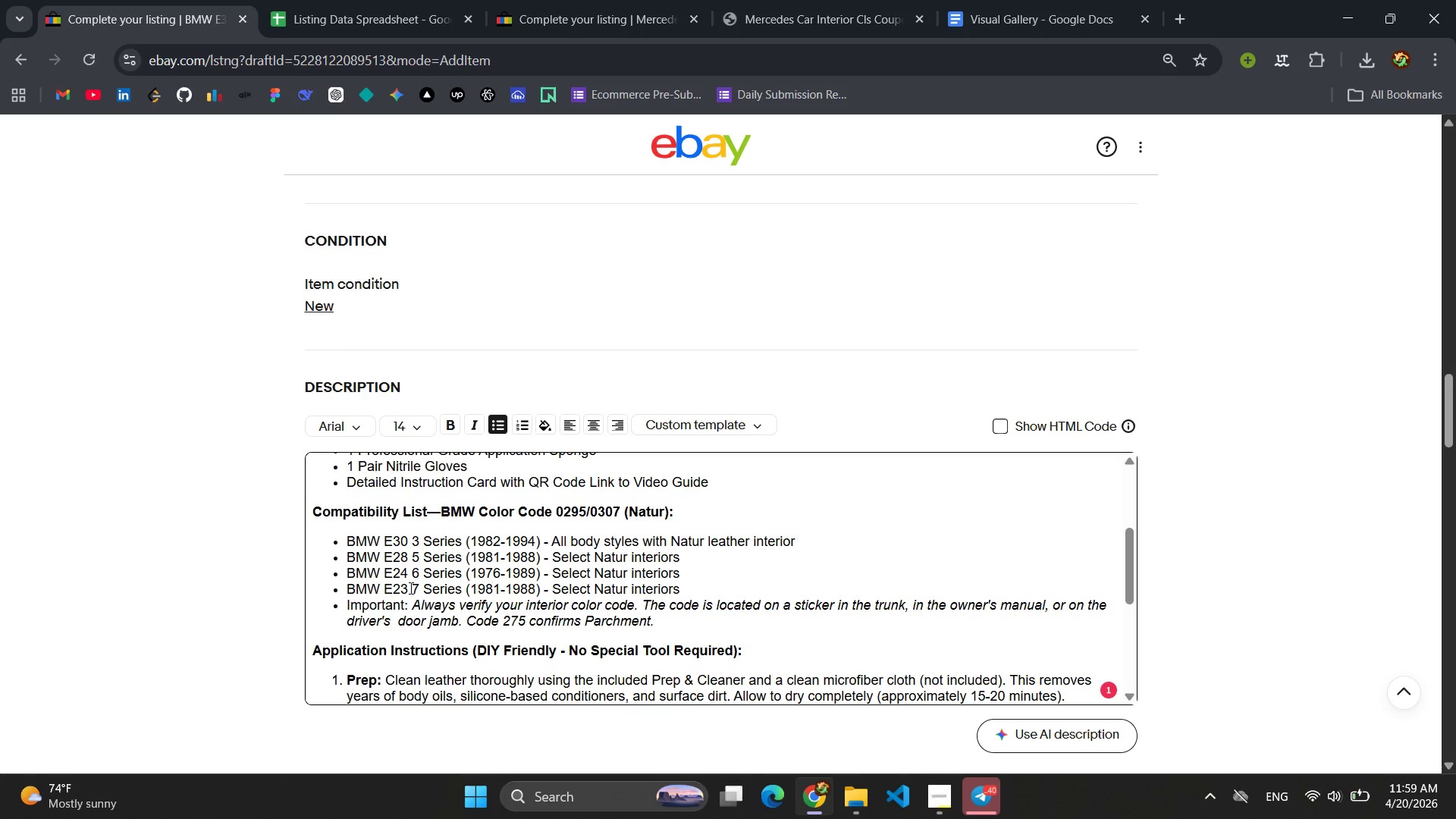 
key(Backspace)
 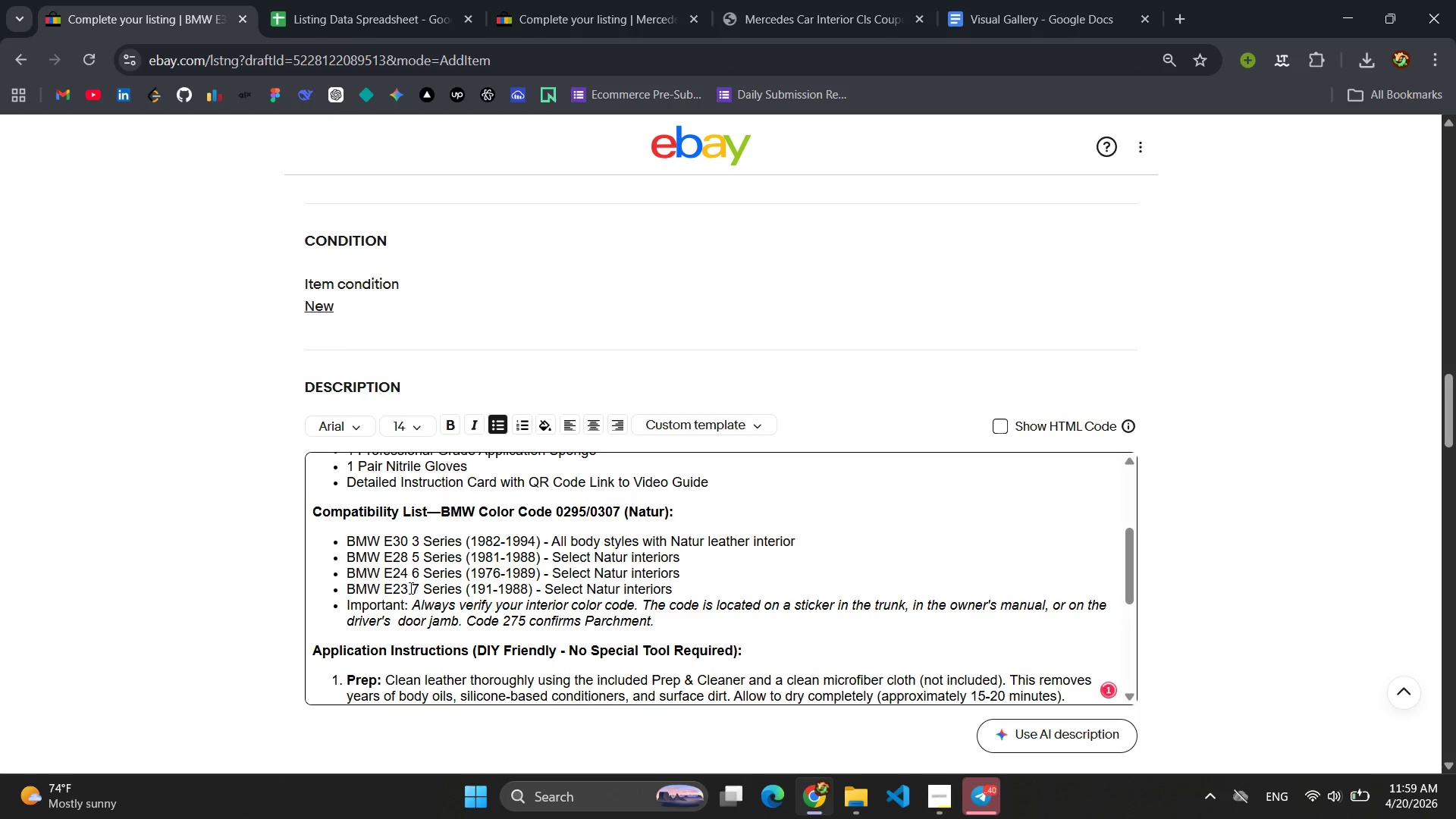 
key(7)
 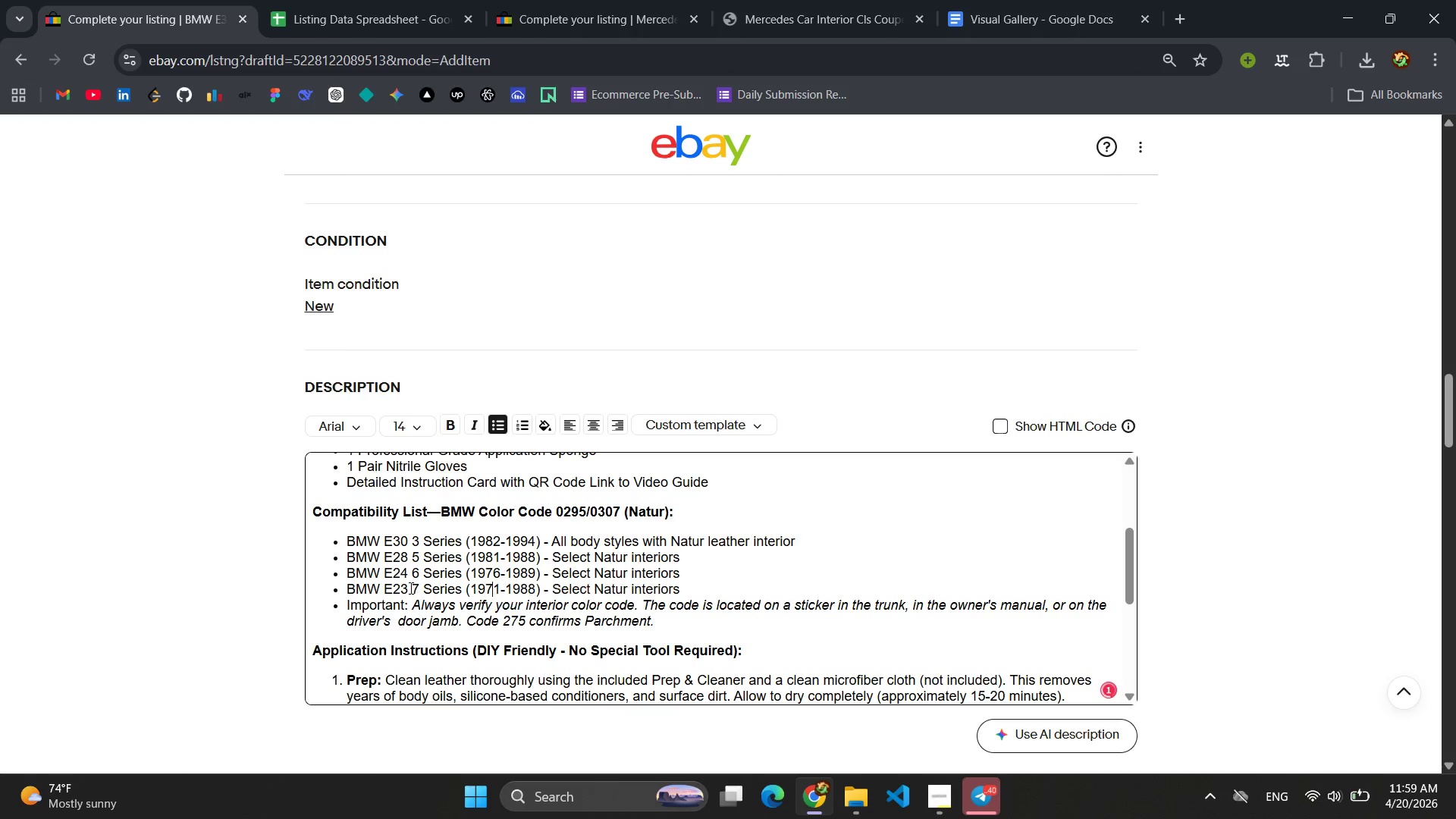 
key(ArrowRight)
 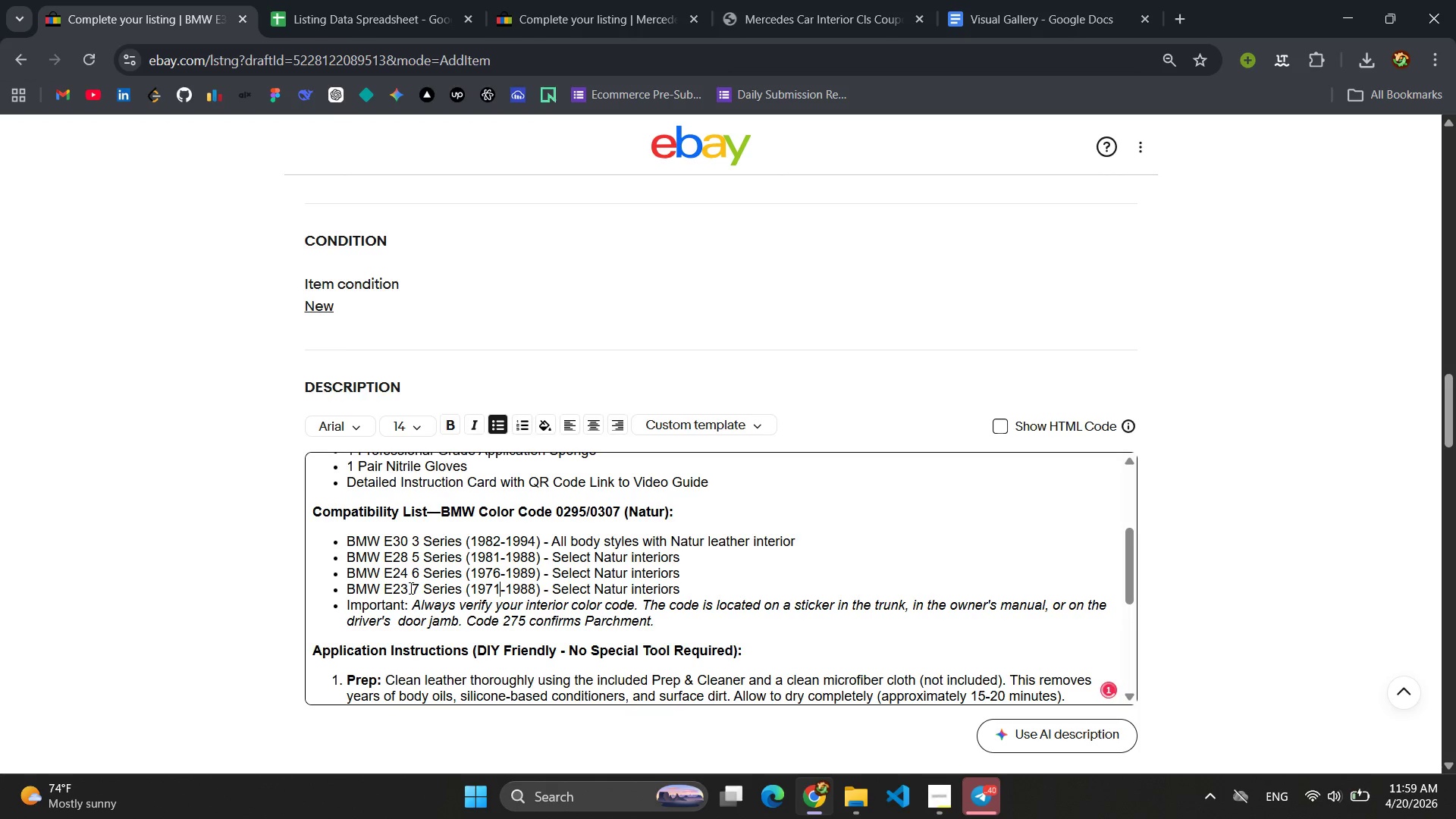 
key(Backspace)
 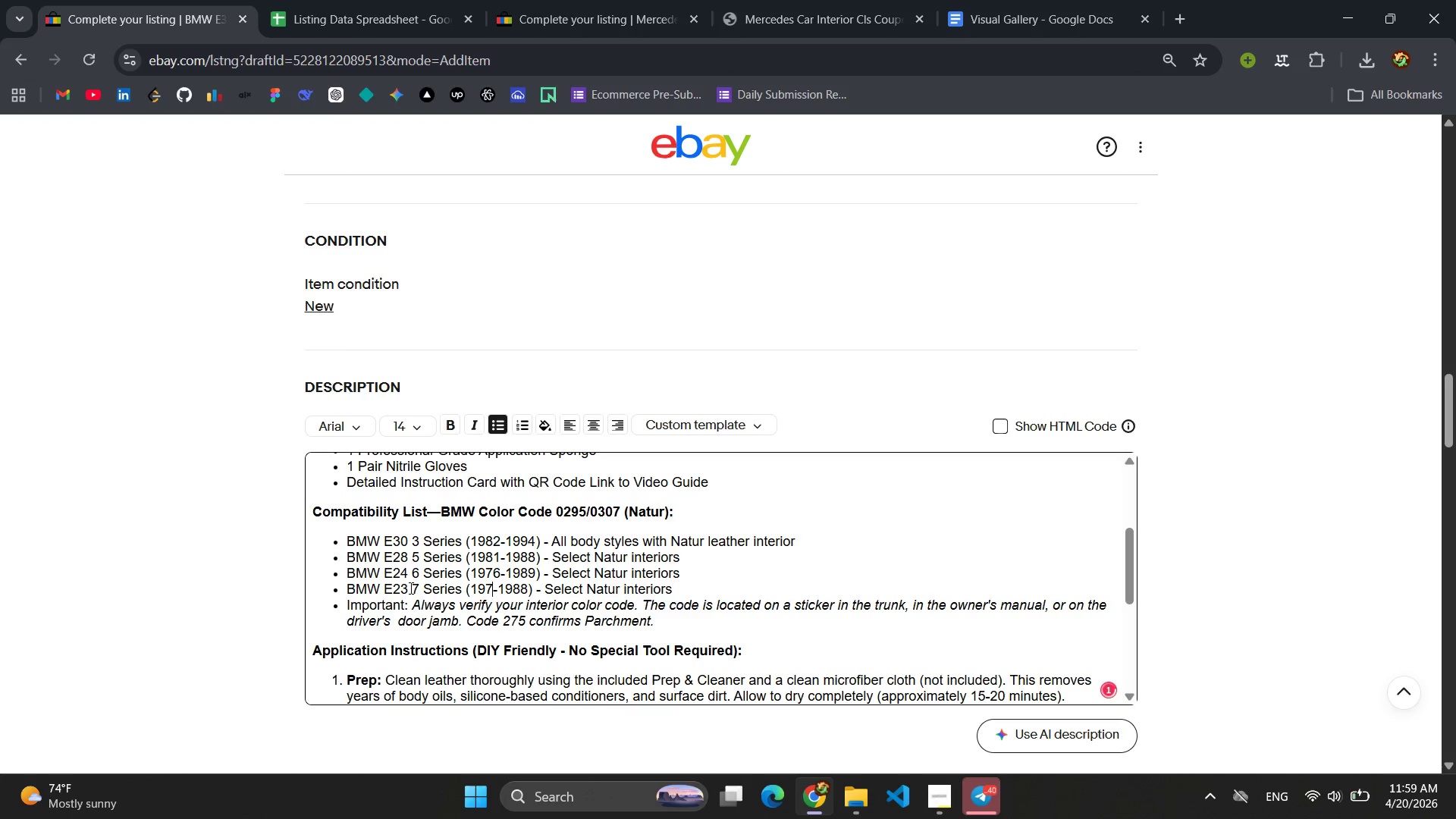 
key(7)
 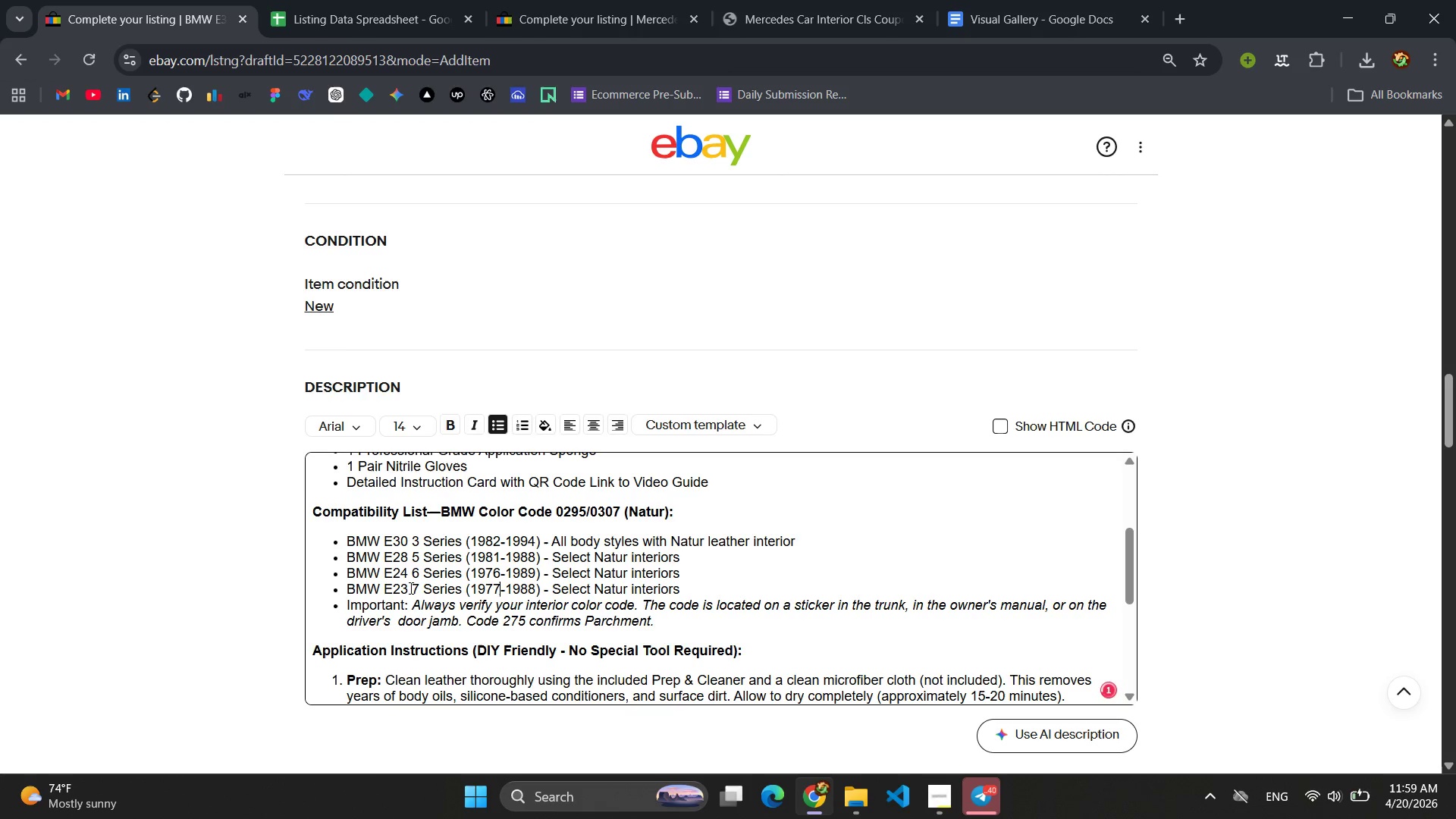 
key(ArrowRight)
 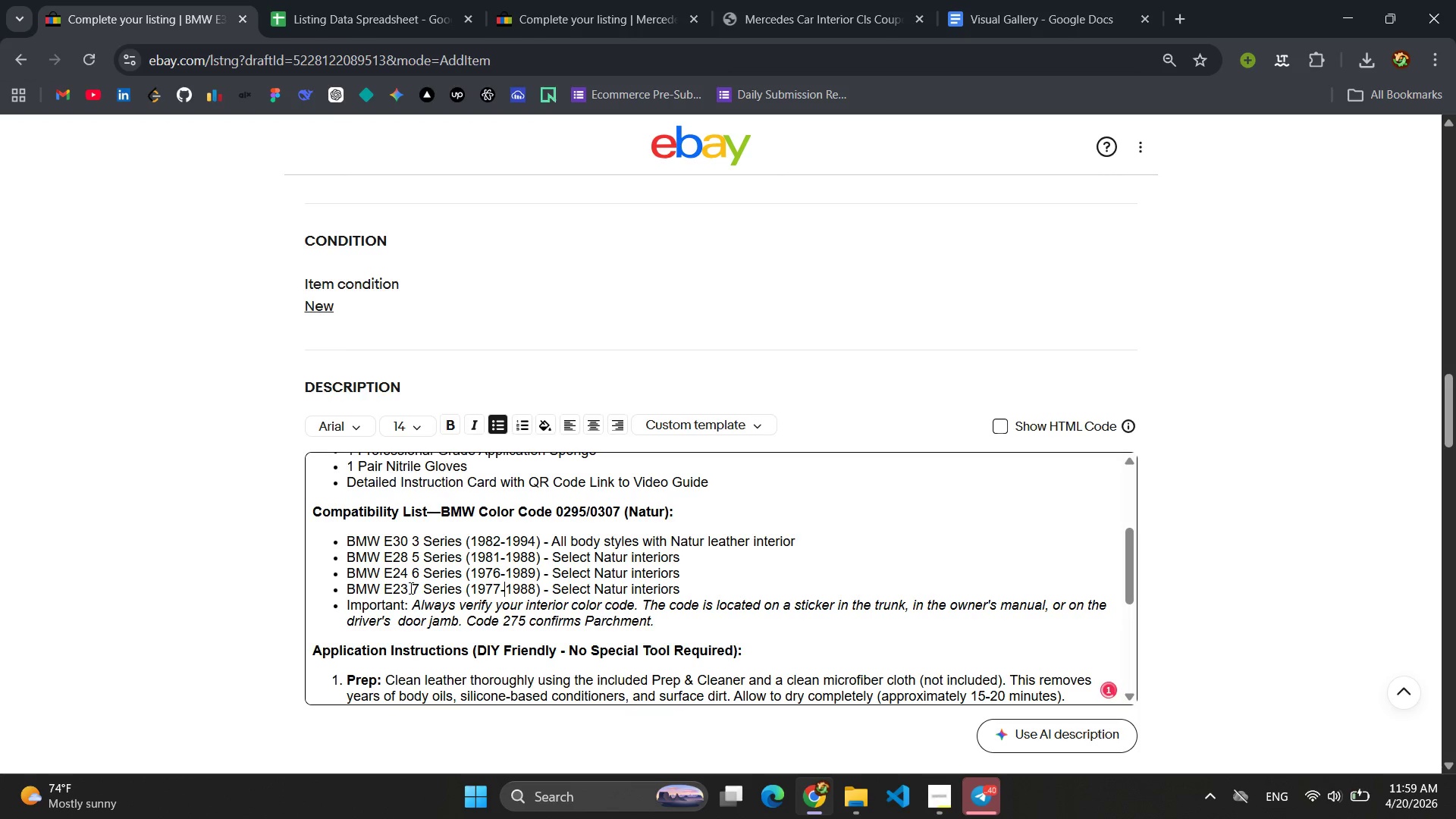 
key(ArrowRight)
 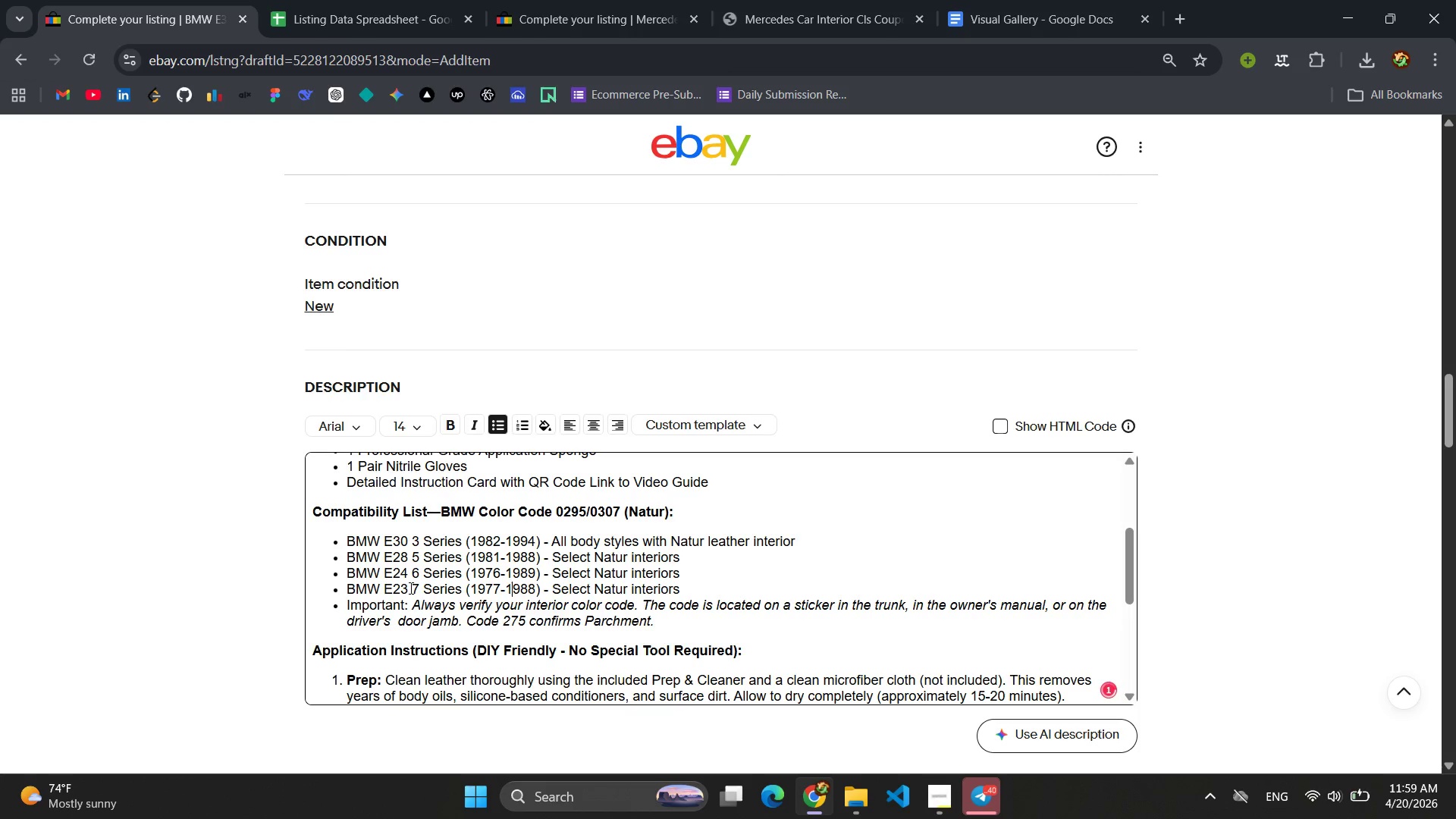 
key(ArrowRight)
 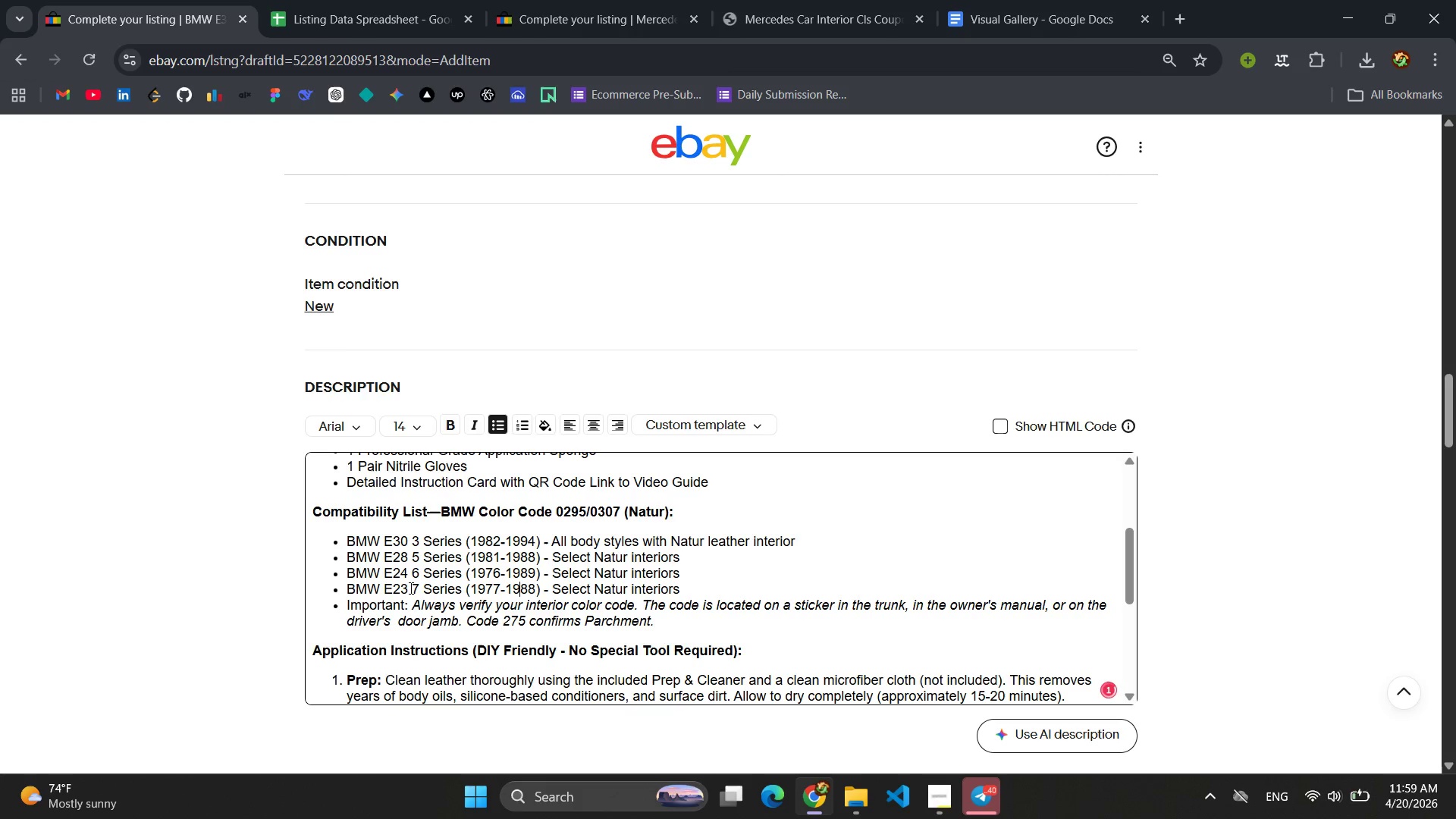 
key(ArrowRight)
 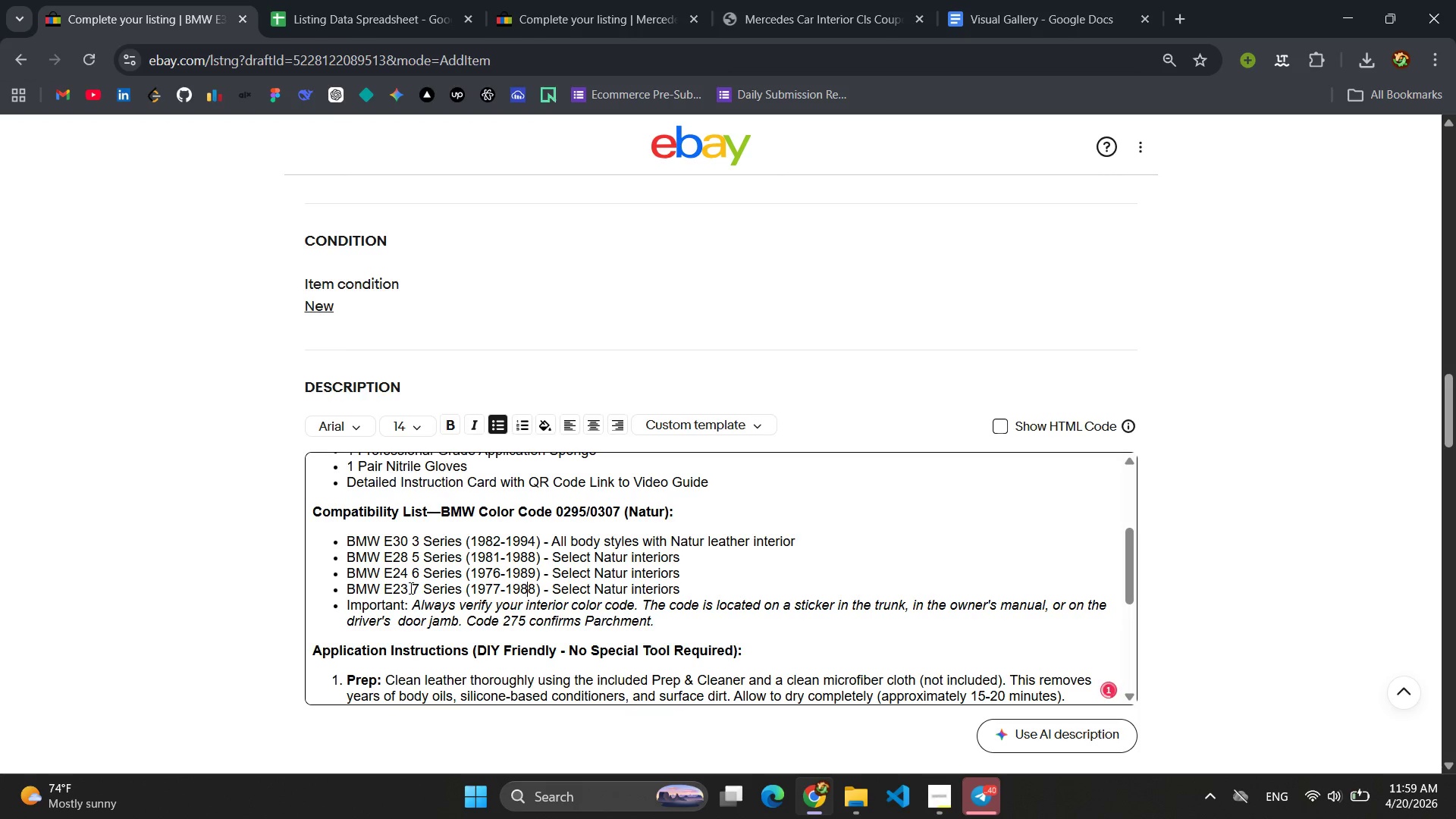 
key(ArrowRight)
 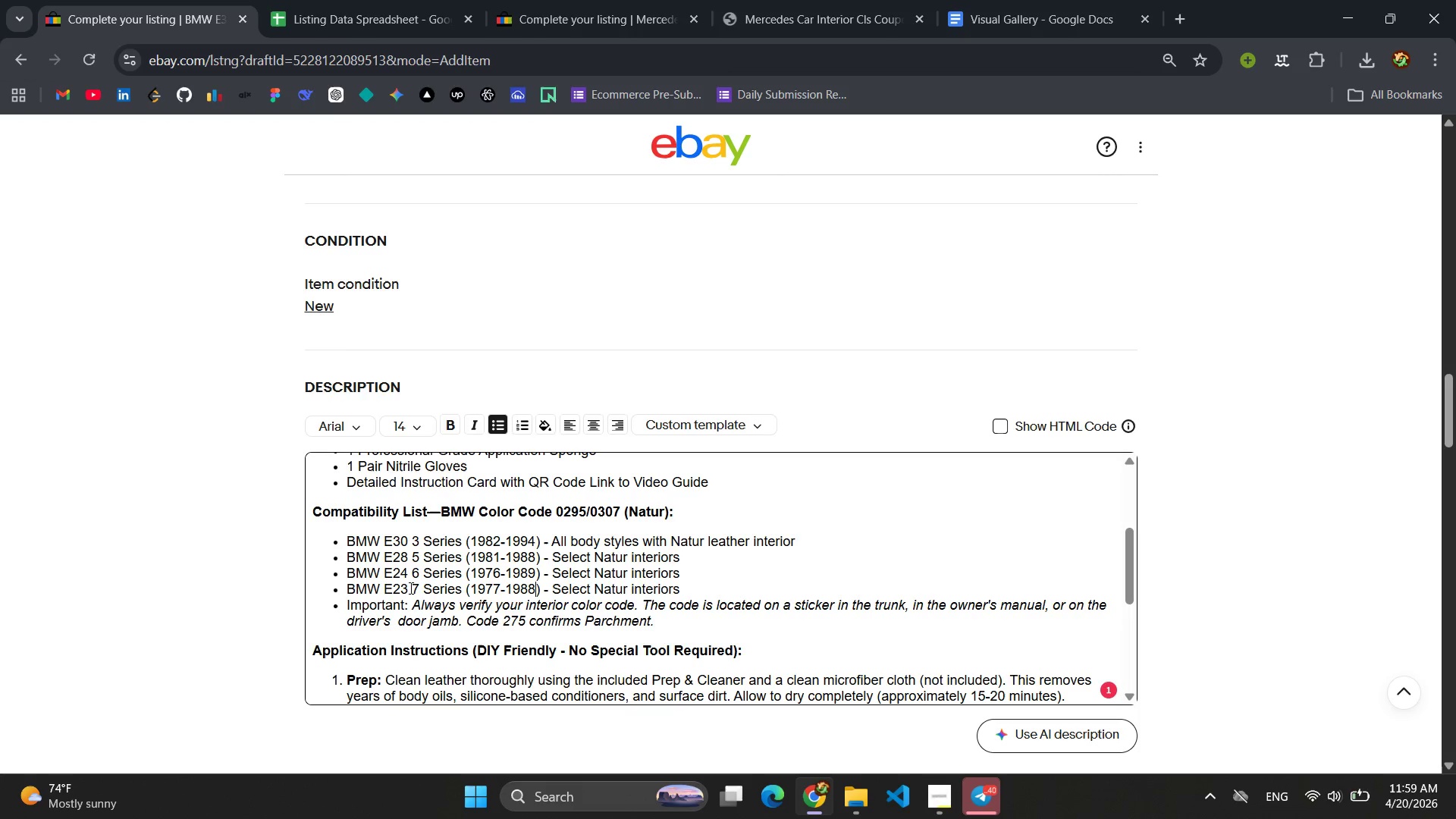 
key(Backspace)
 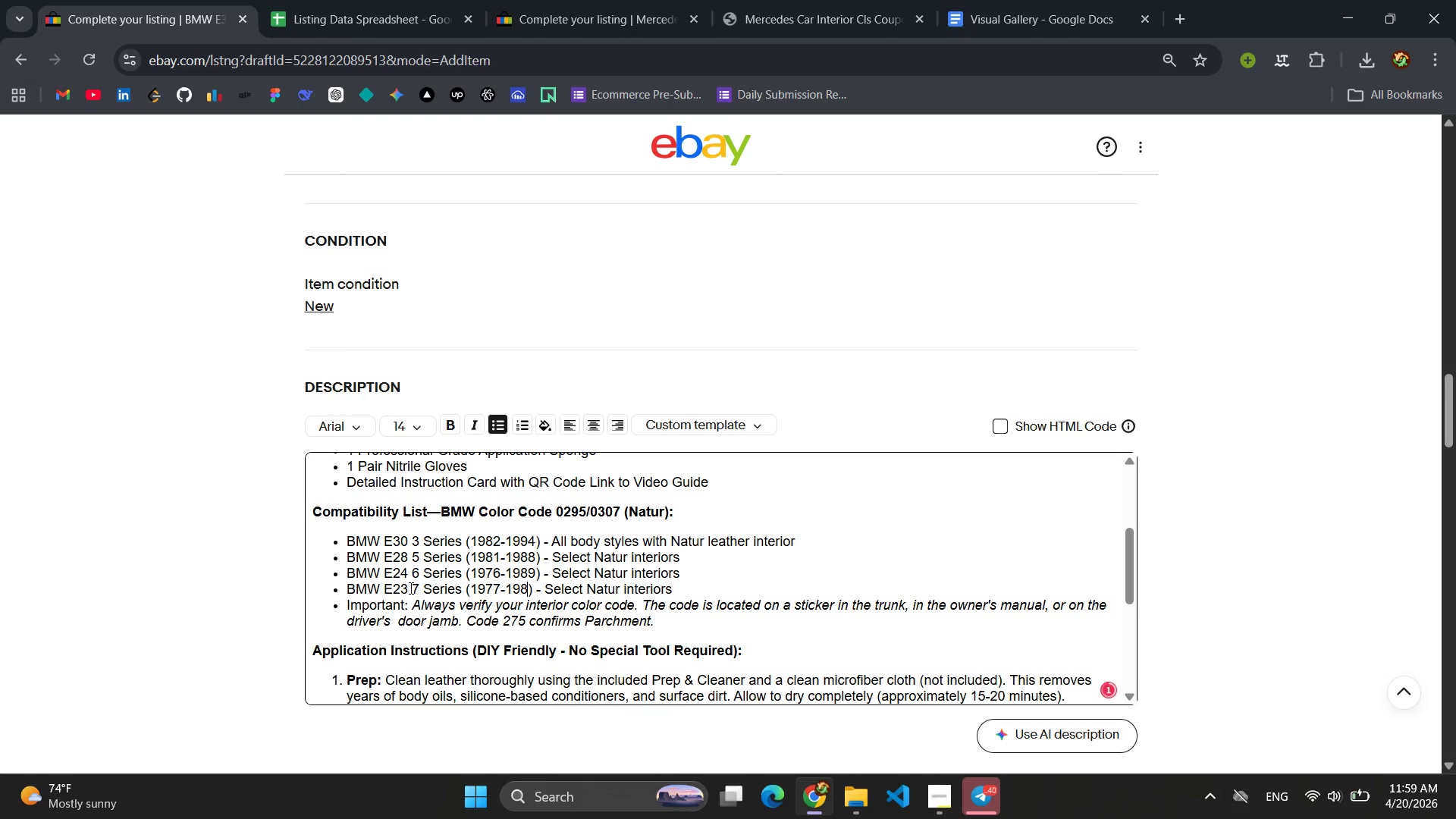 
key(6)
 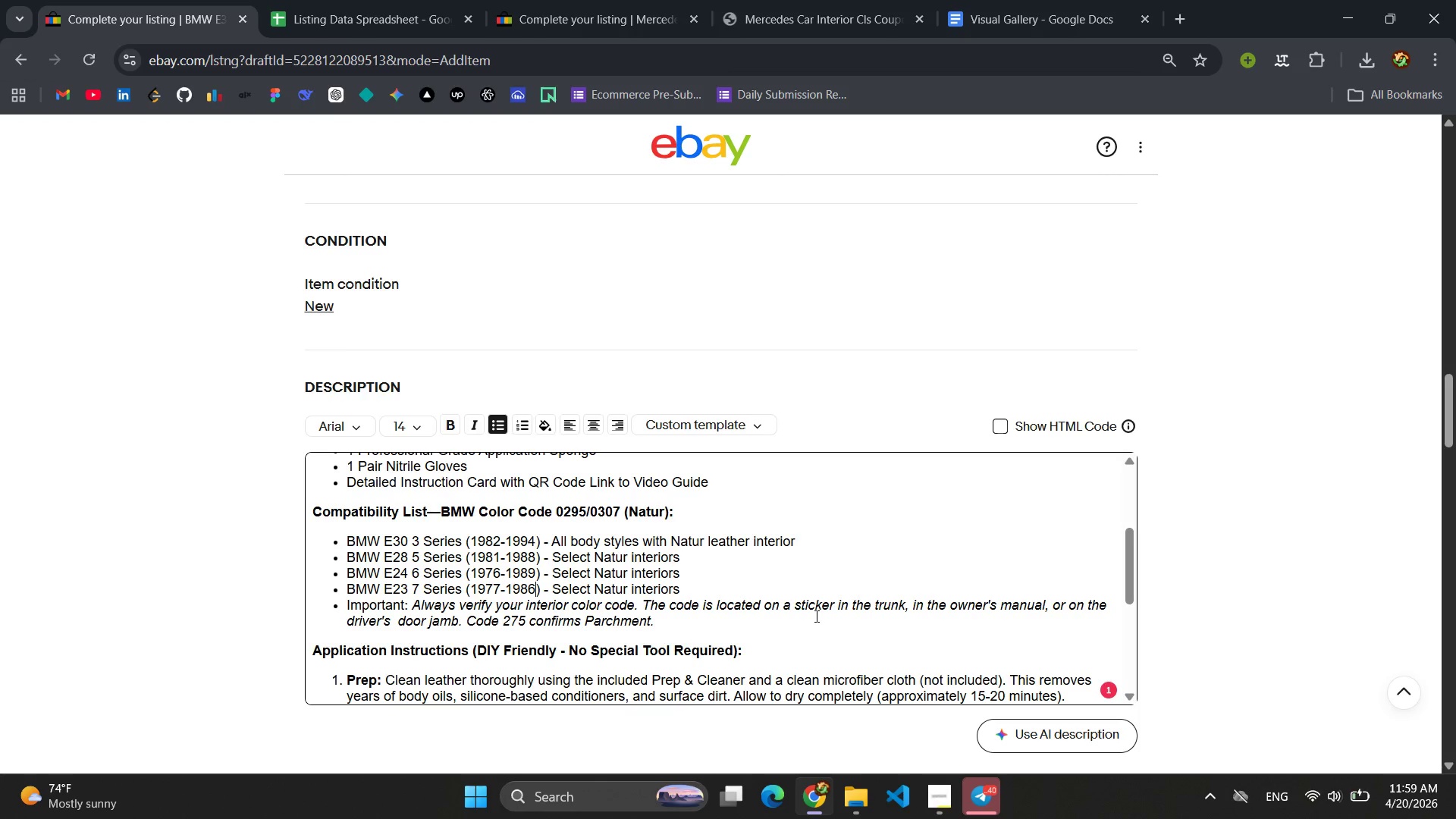 
wait(33.62)
 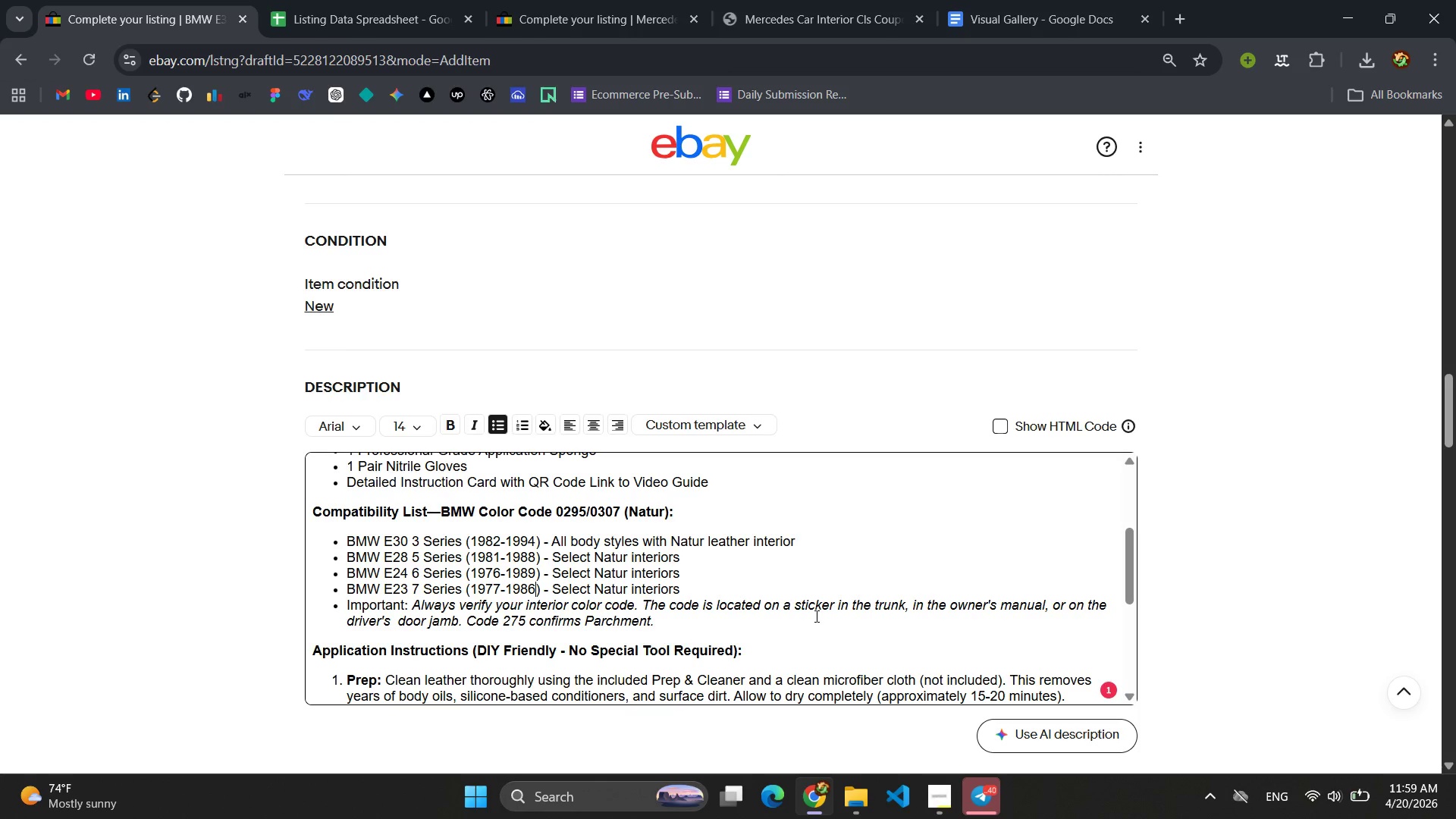 
left_click([855, 610])
 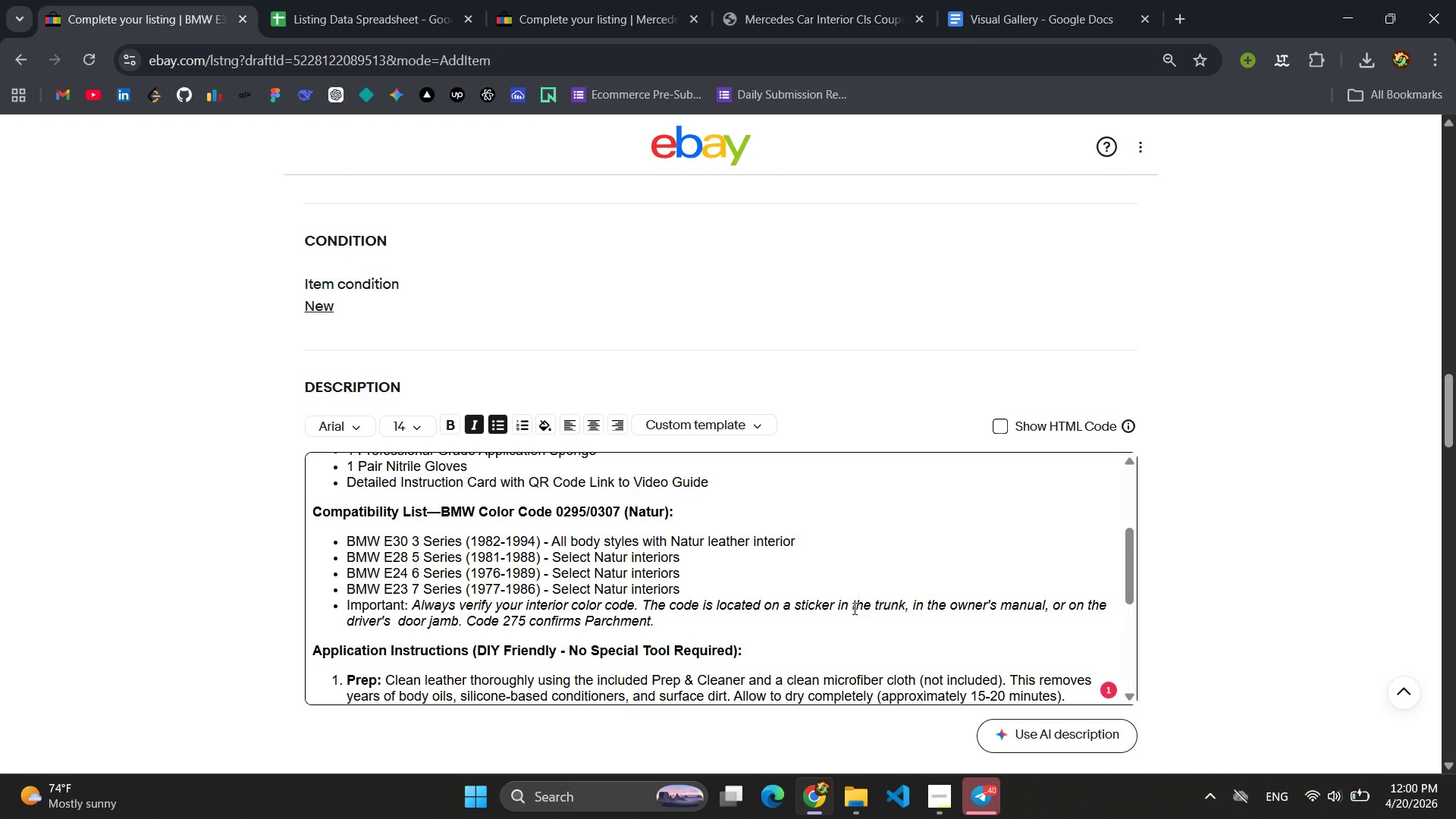 
left_click([849, 607])
 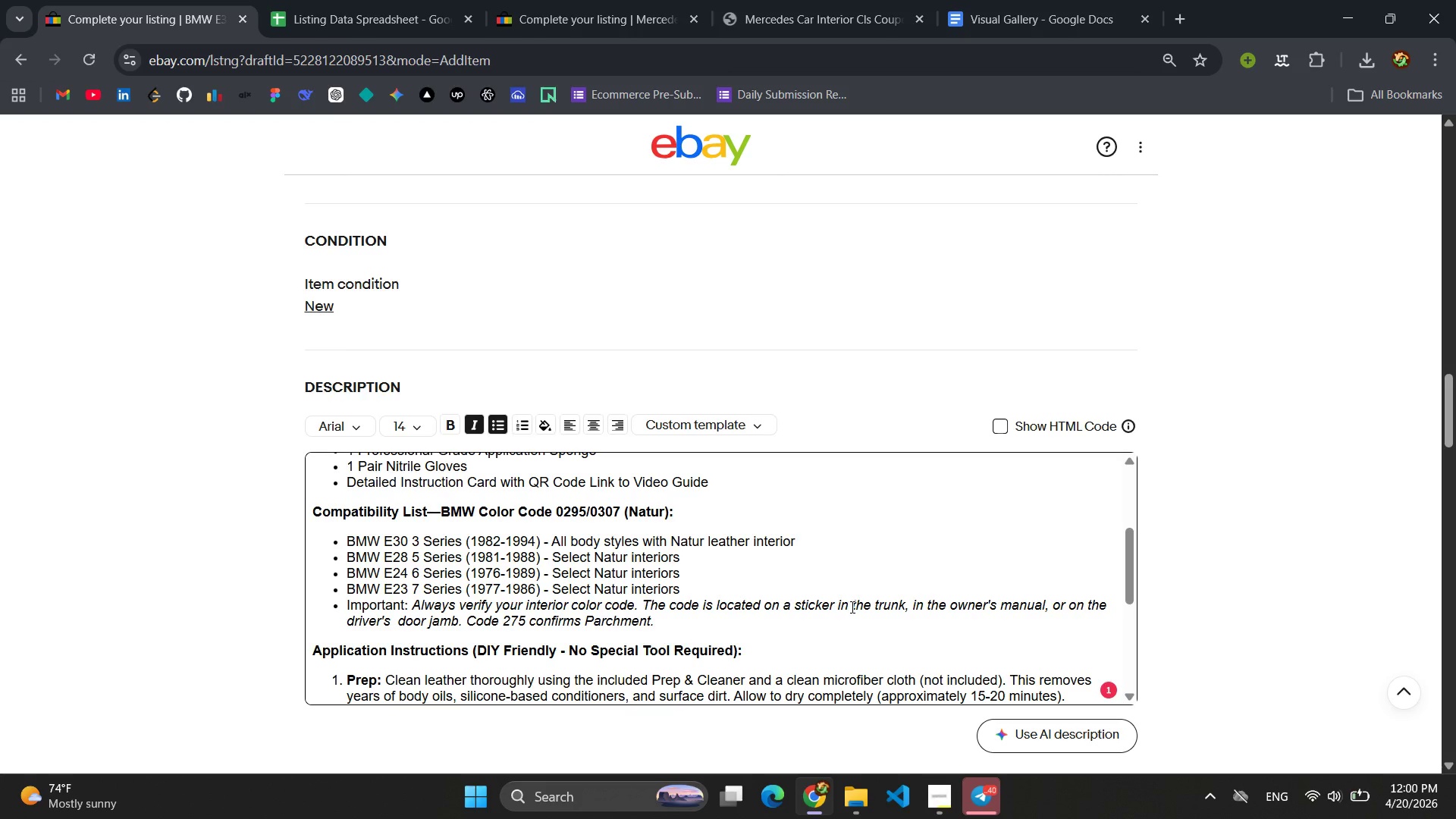 
key(Backspace)
key(Backspace)
type(on)
 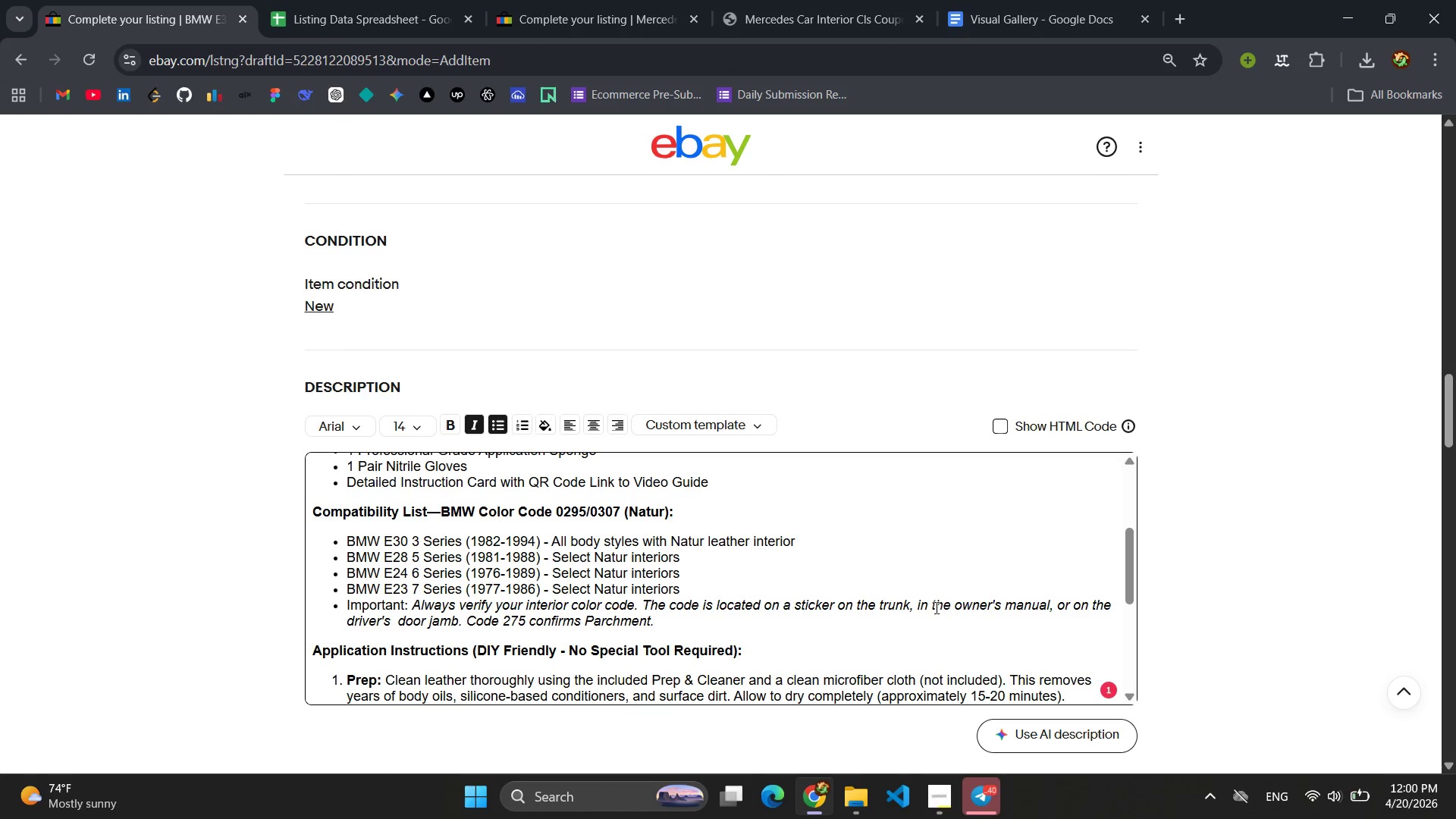 
left_click([912, 607])
 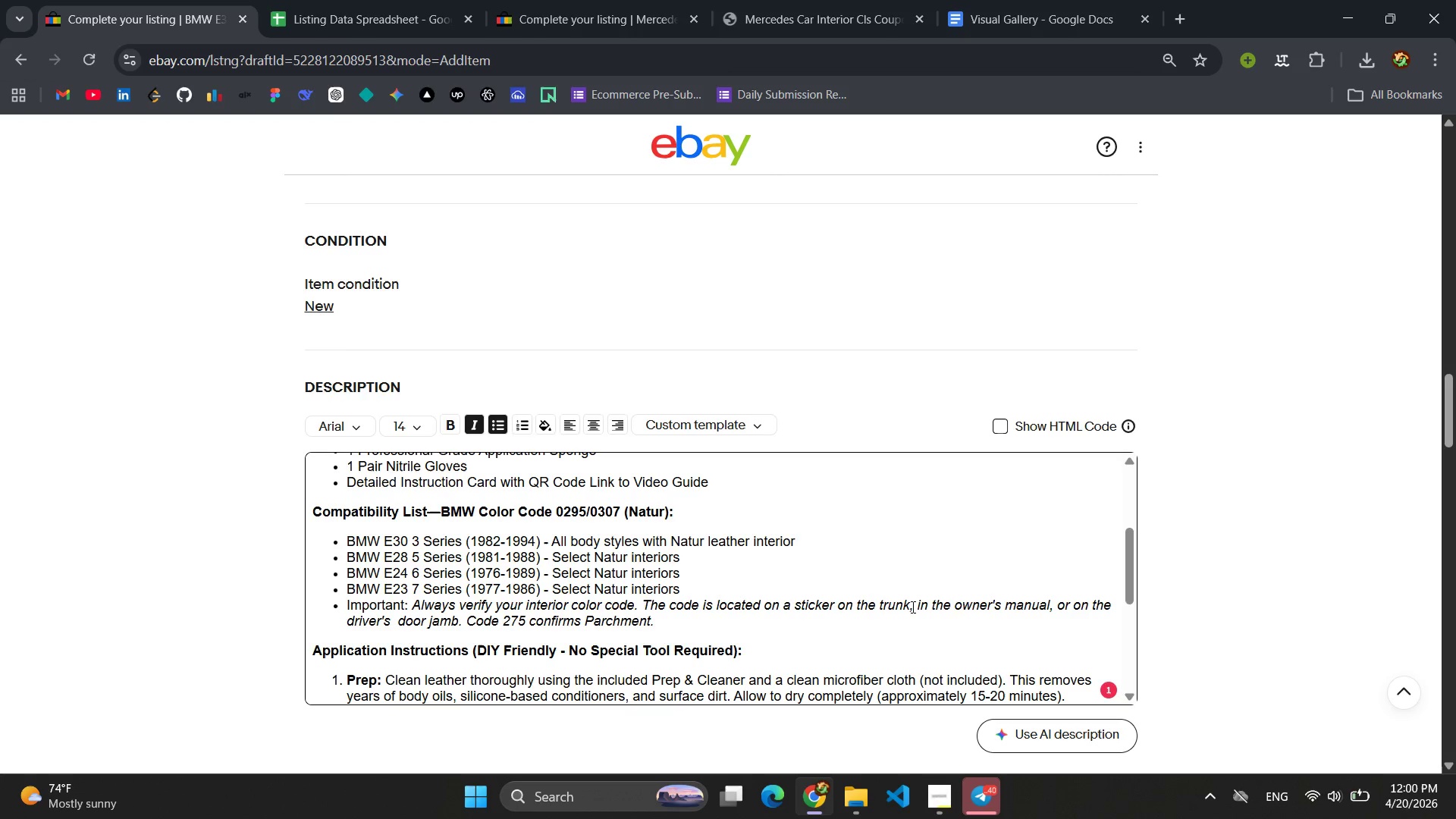 
key(Backspace)
key(Backspace)
key(Backspace)
key(Backspace)
key(Backspace)
key(Backspace)
type(drivers door jamb,)
 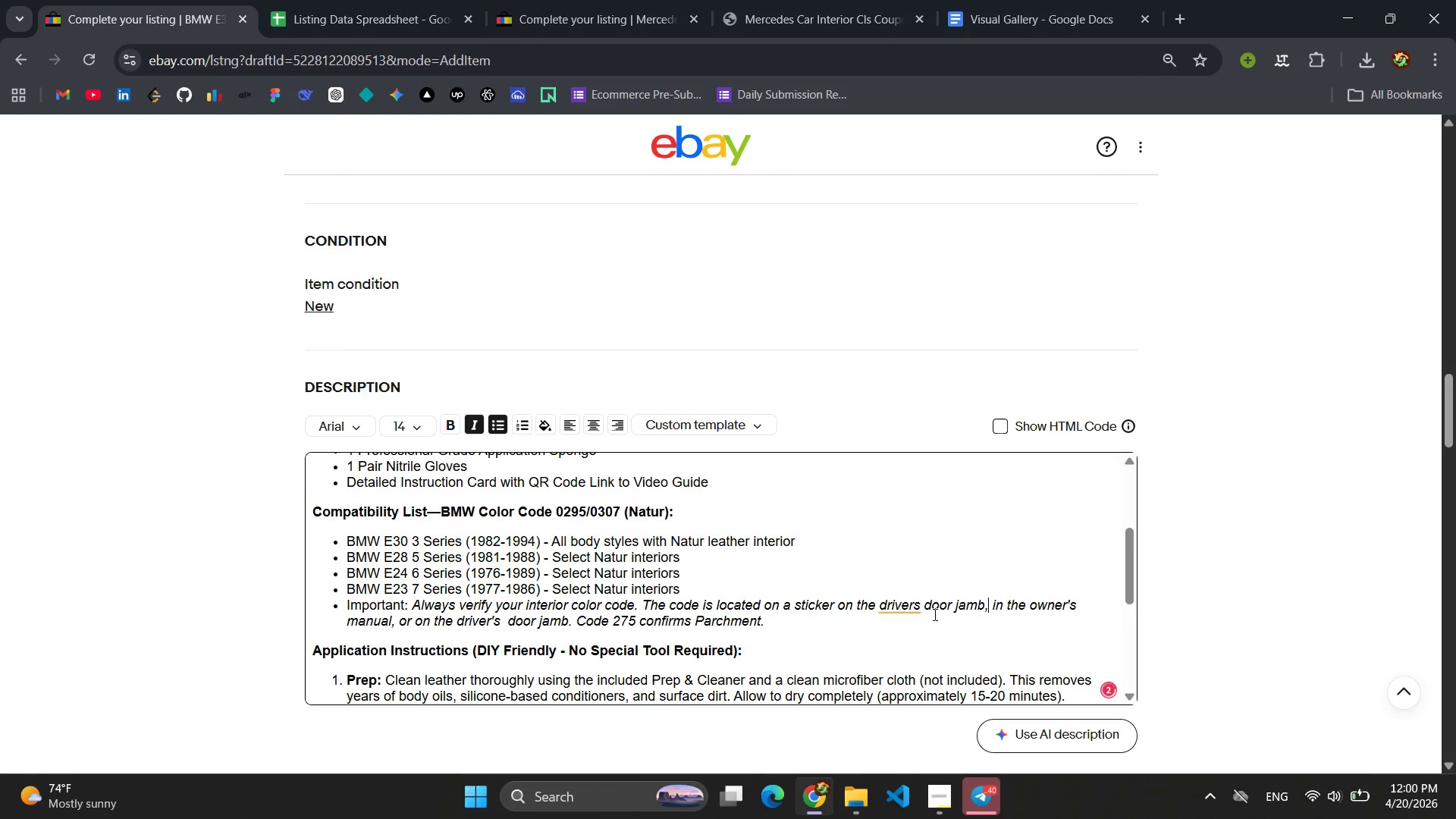 
key(ArrowRight)
 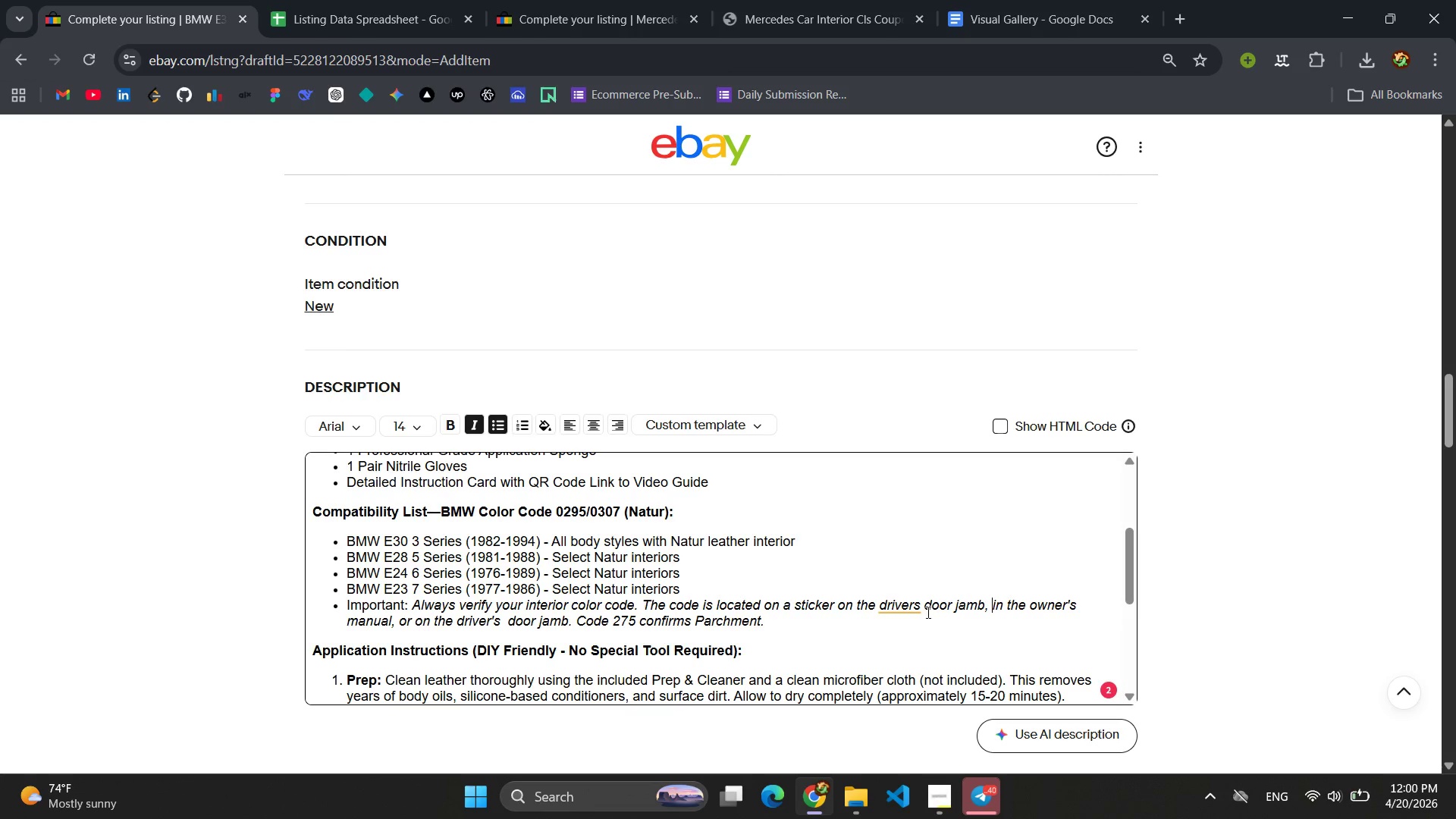 
left_click([923, 610])
 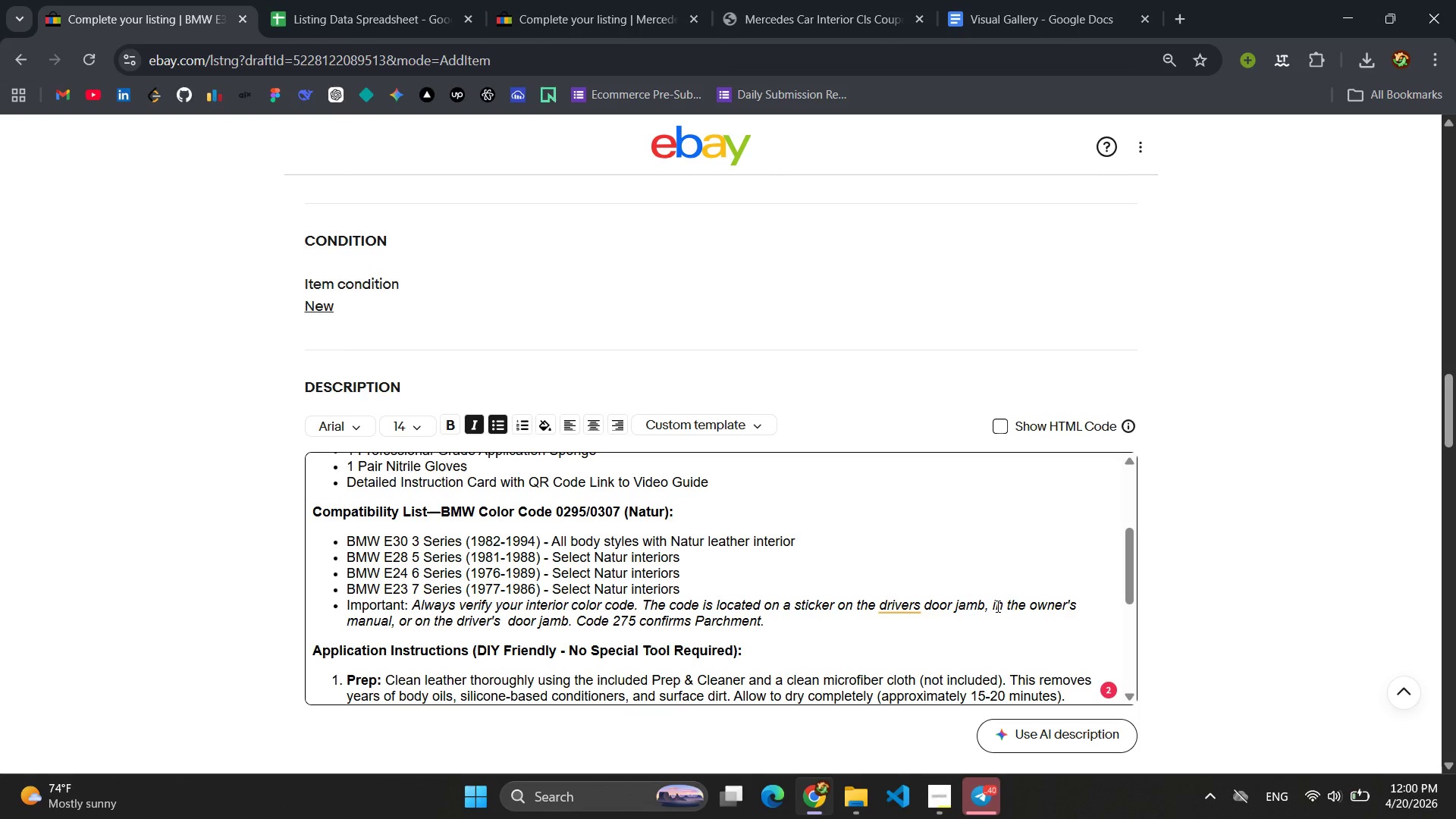 
left_click([996, 606])
 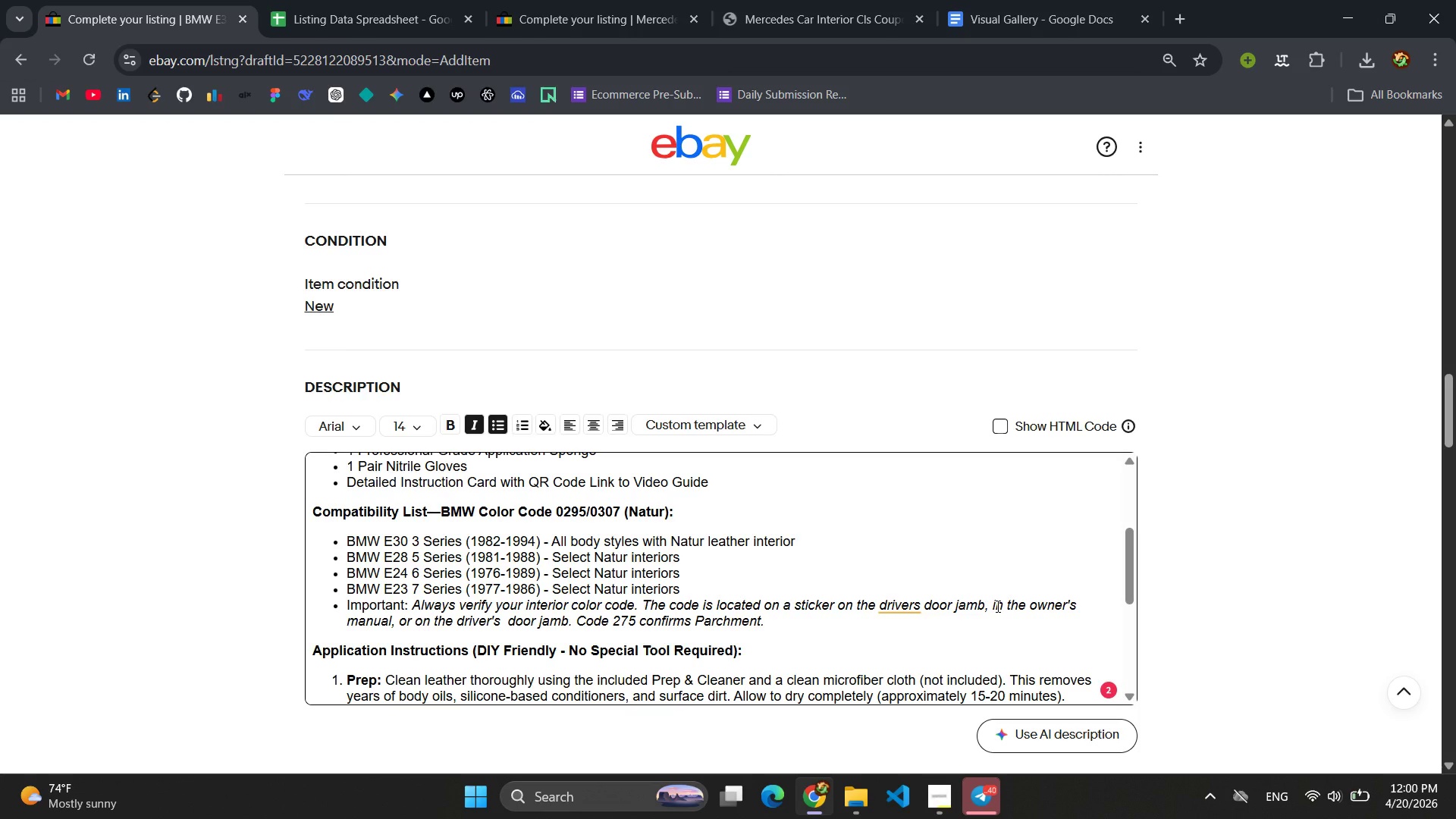 
key(ArrowLeft)
 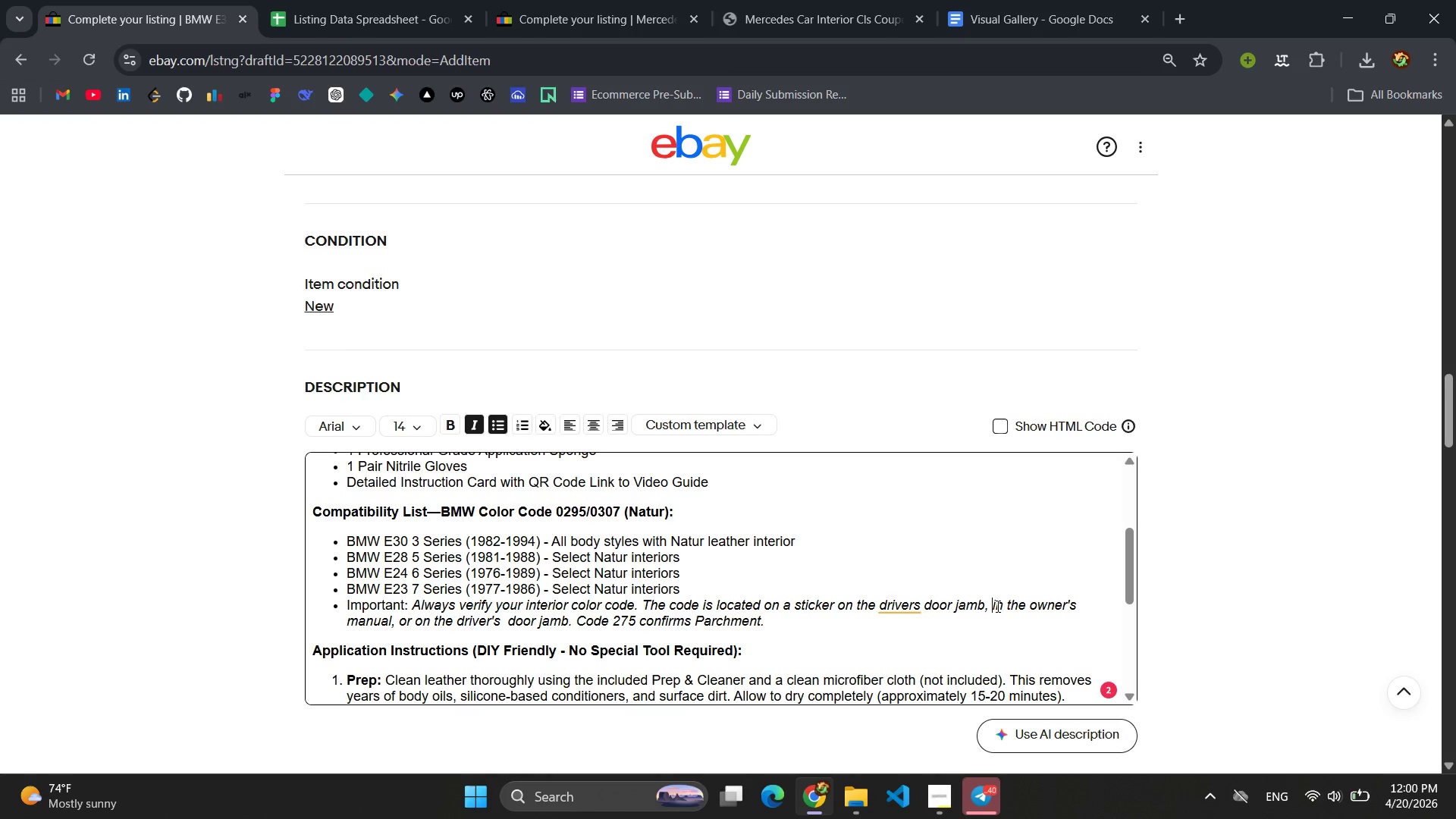 
key(ArrowRight)
 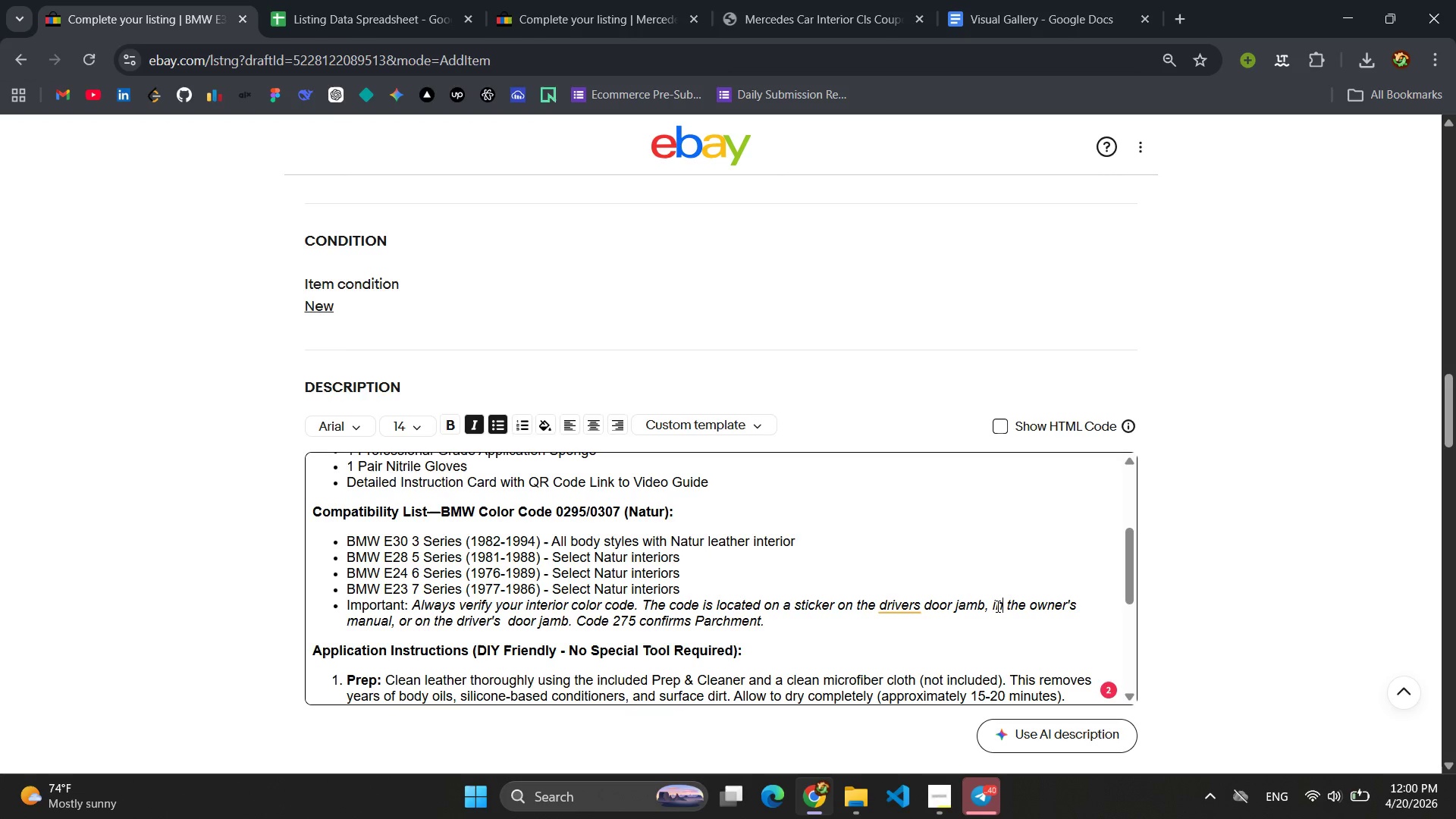 
key(ArrowRight)
 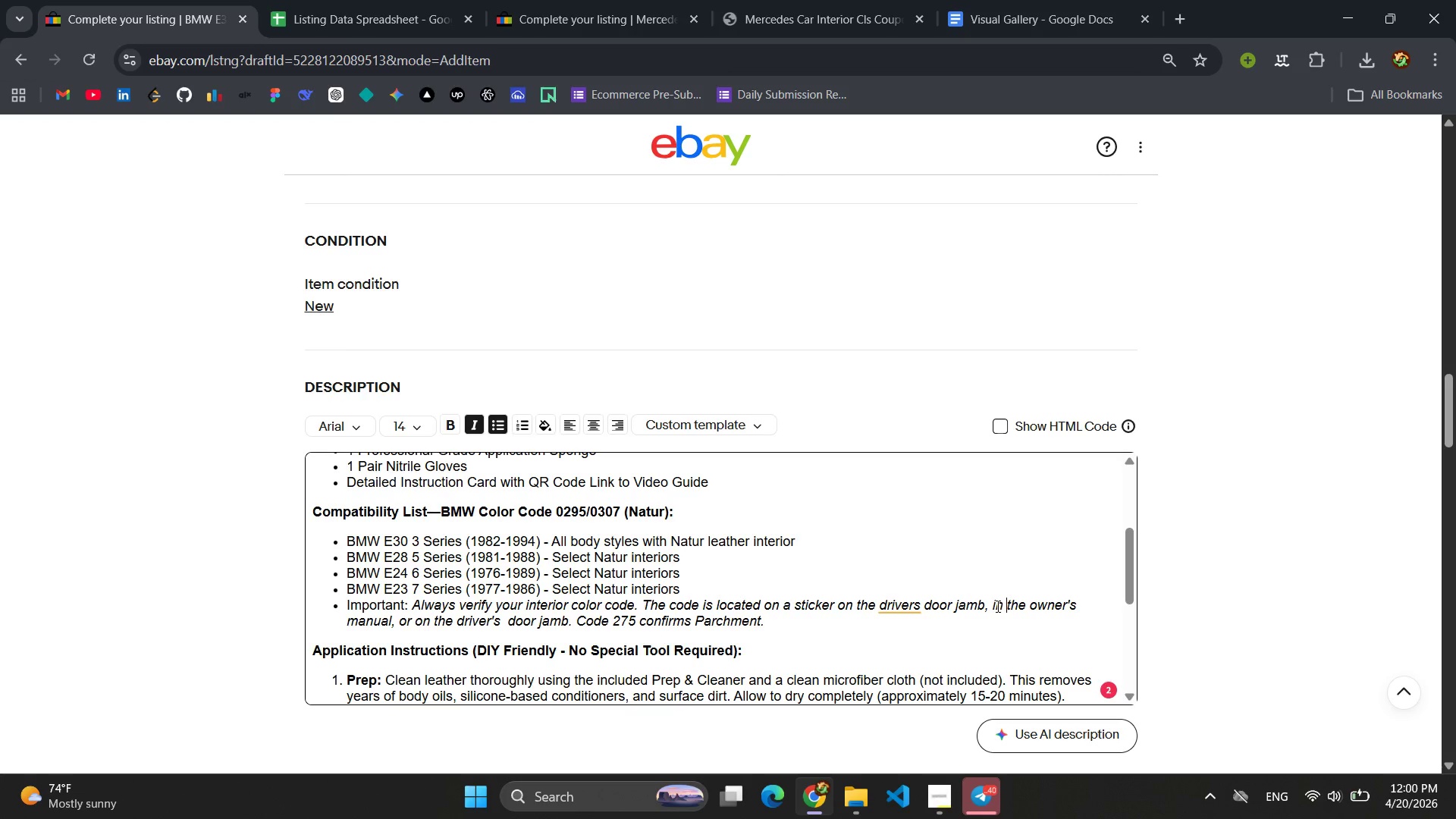 
key(ArrowRight)
 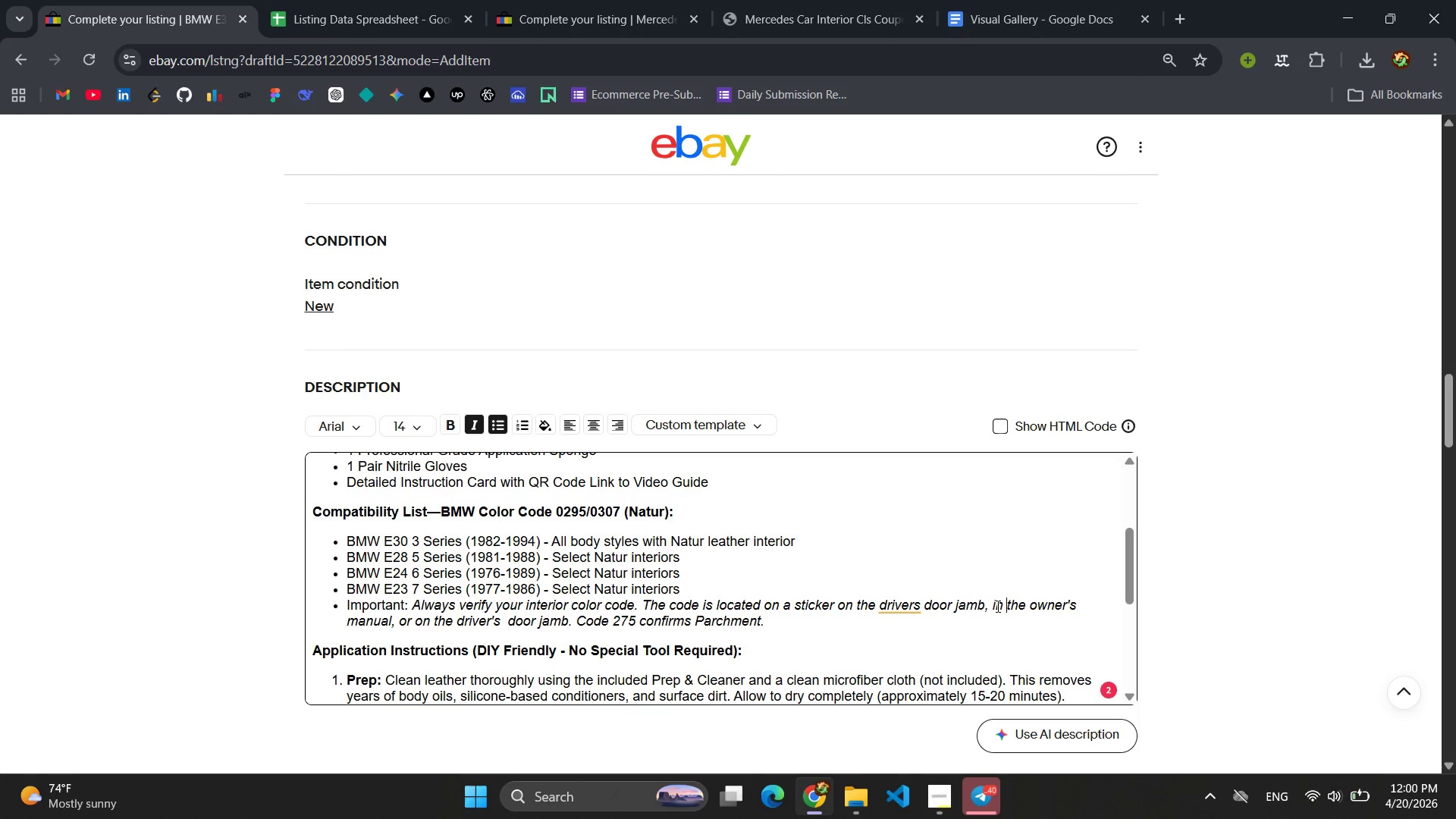 
key(ArrowLeft)
 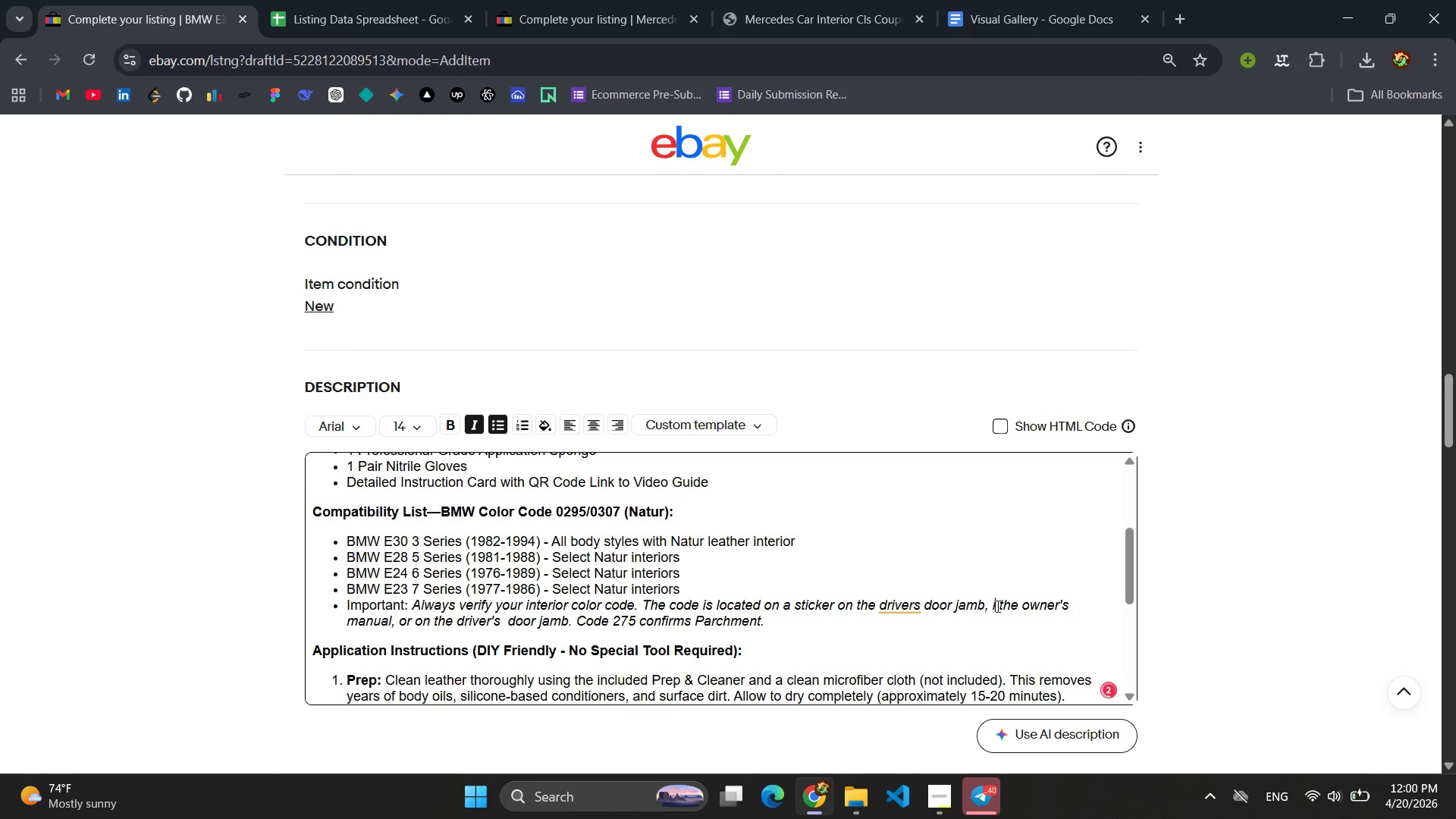 
key(Backspace)
key(Backspace)
type(under)
 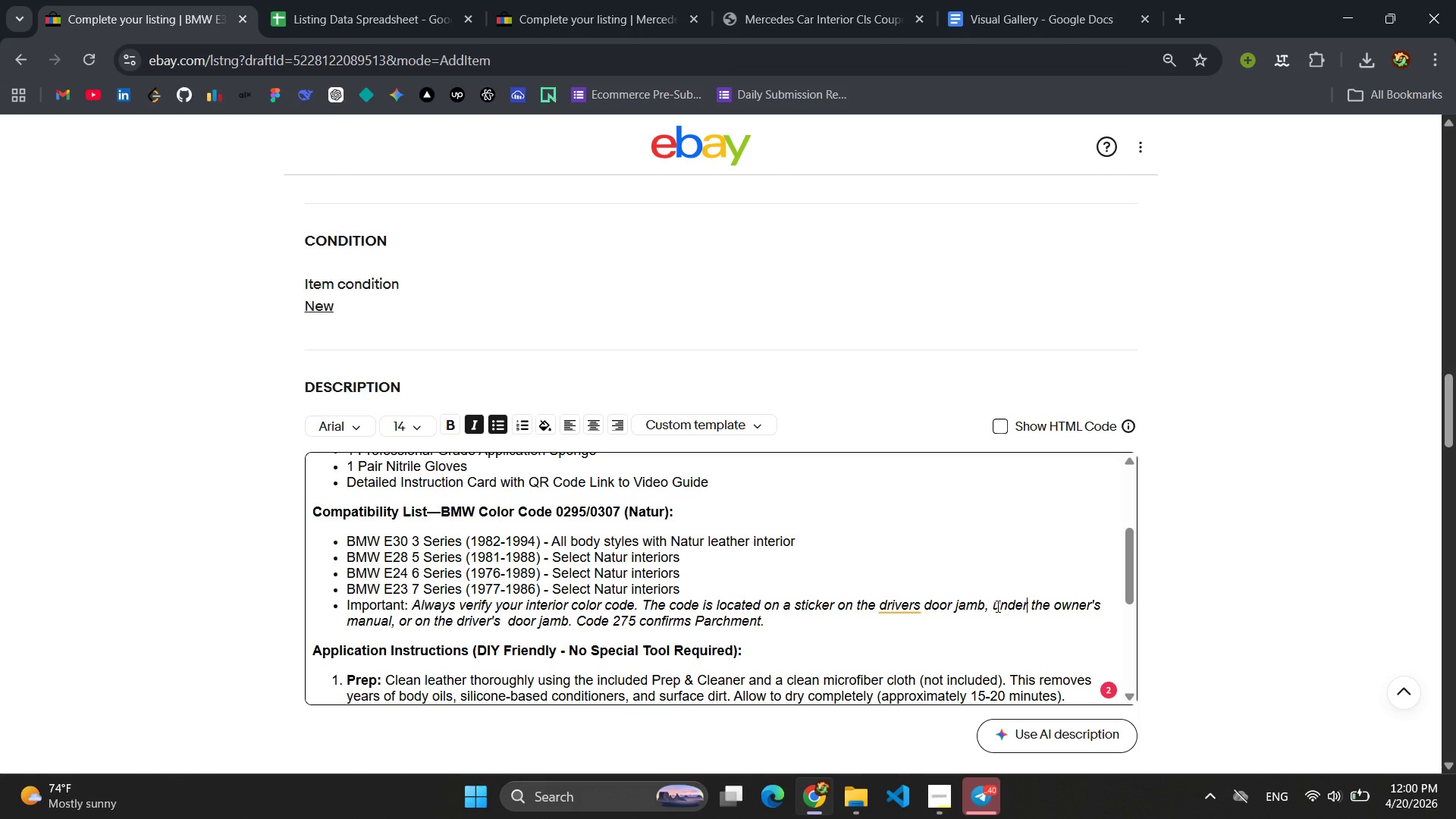 
wait(7.34)
 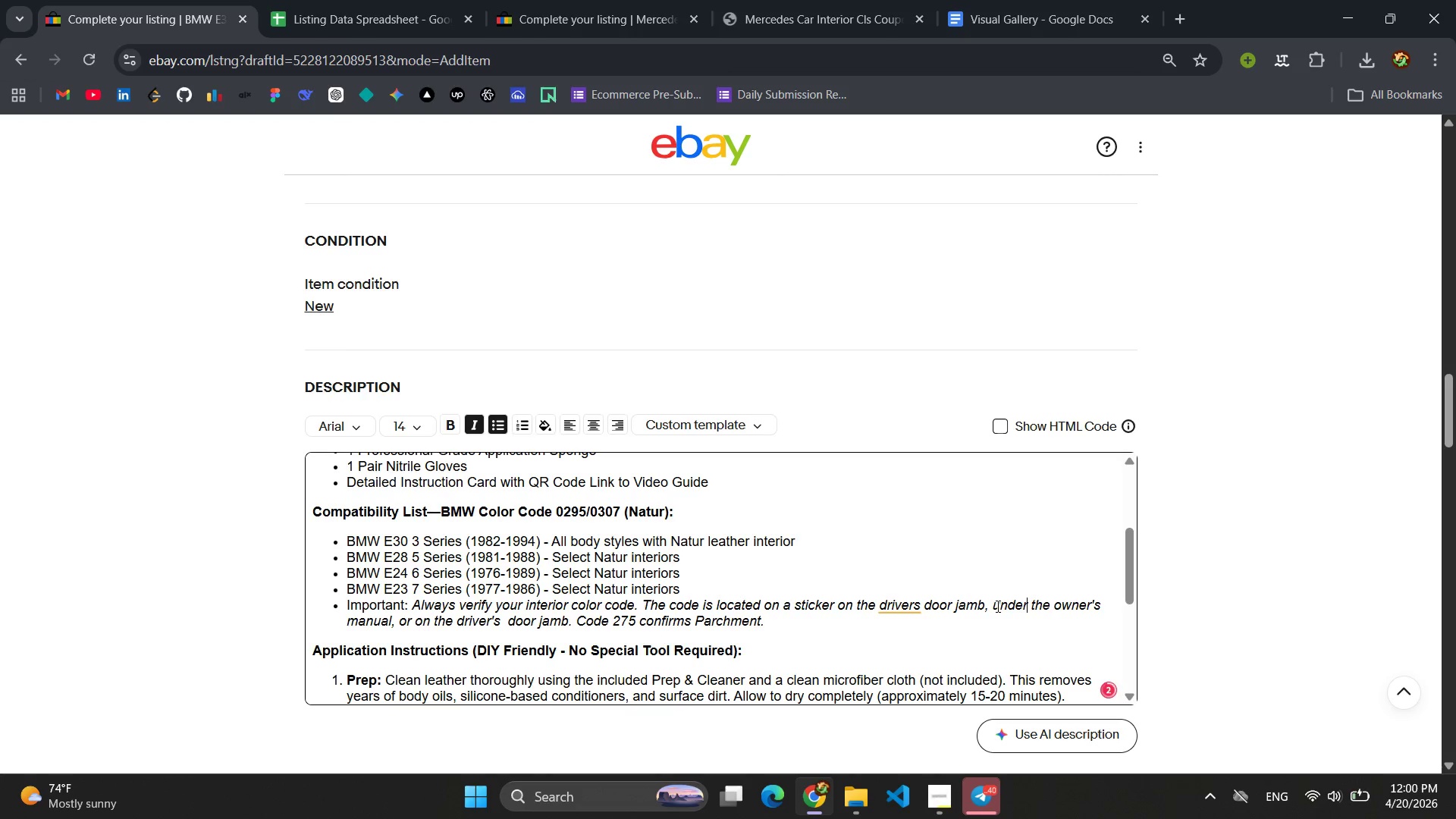 
left_click_drag(start_coordinate=[786, 624], to_coordinate=[1029, 604])
 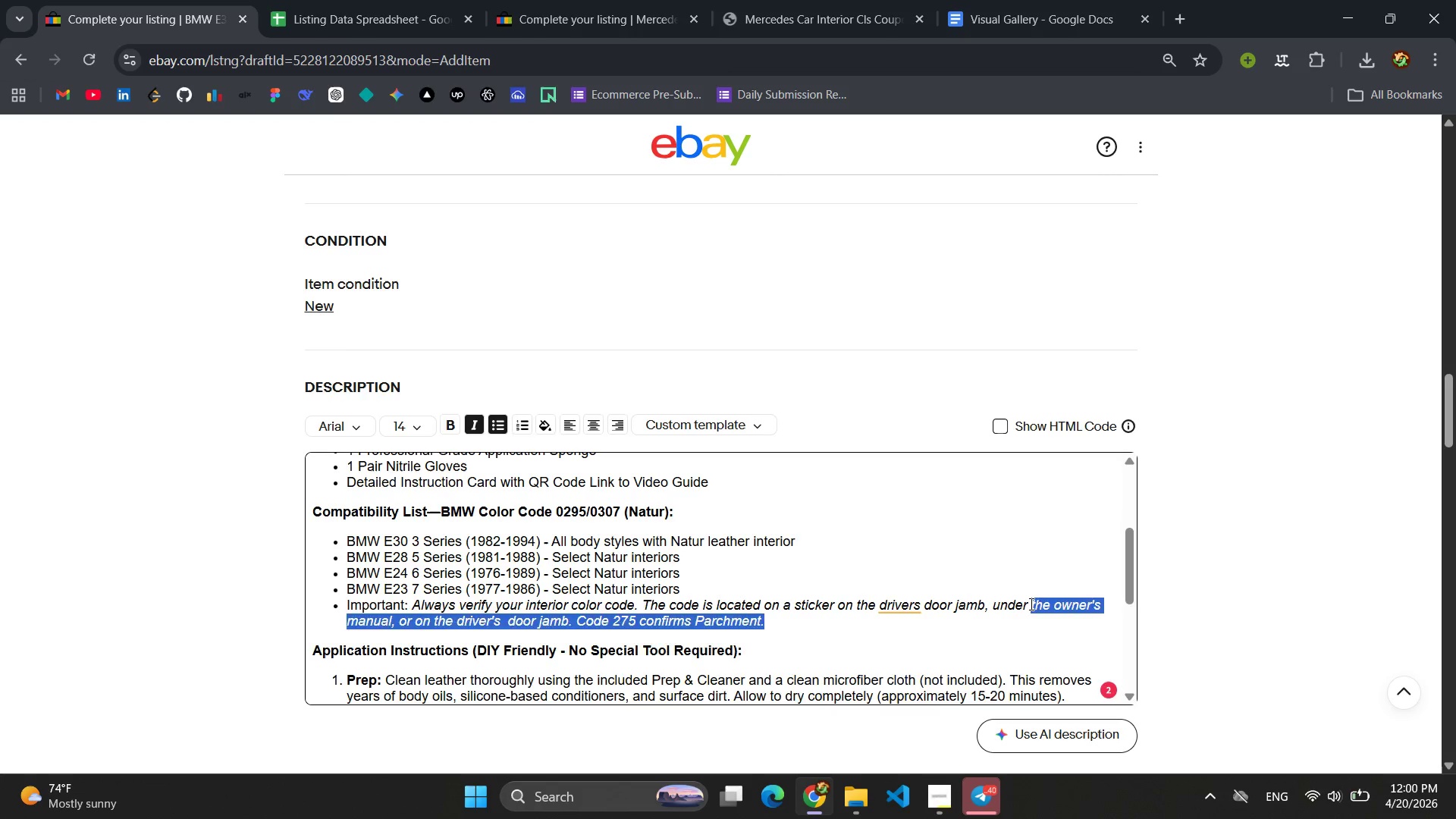 
type(the rear seat cushion, or in the owner;)
key(Backspace)
type('s manual. Look fo r)
key(Backspace)
key(Backspace)
type(r codes)
 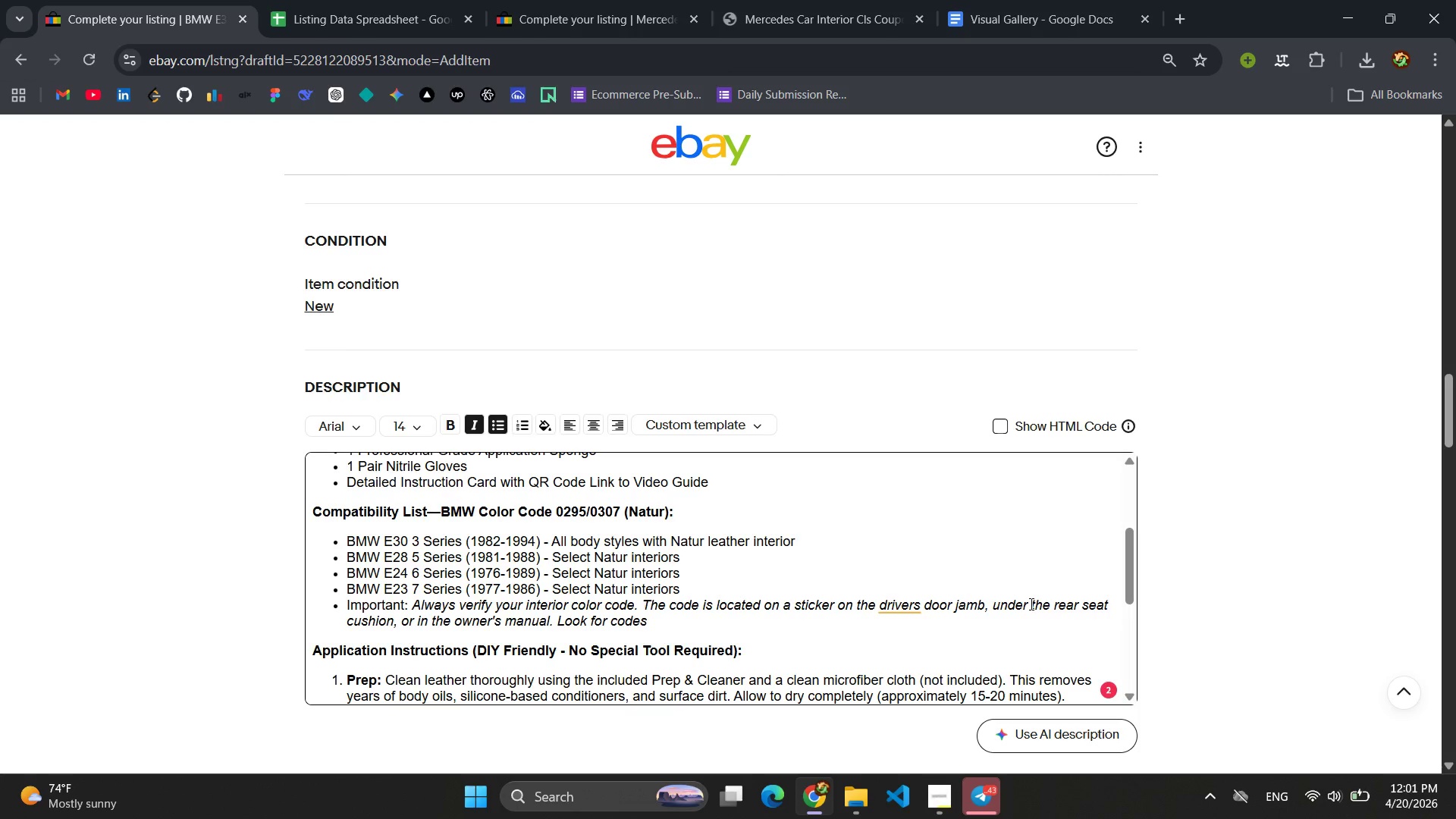 
type( ending in 0295 or 0307 for na)
key(Backspace)
key(Backspace)
type(Natur leather.)
 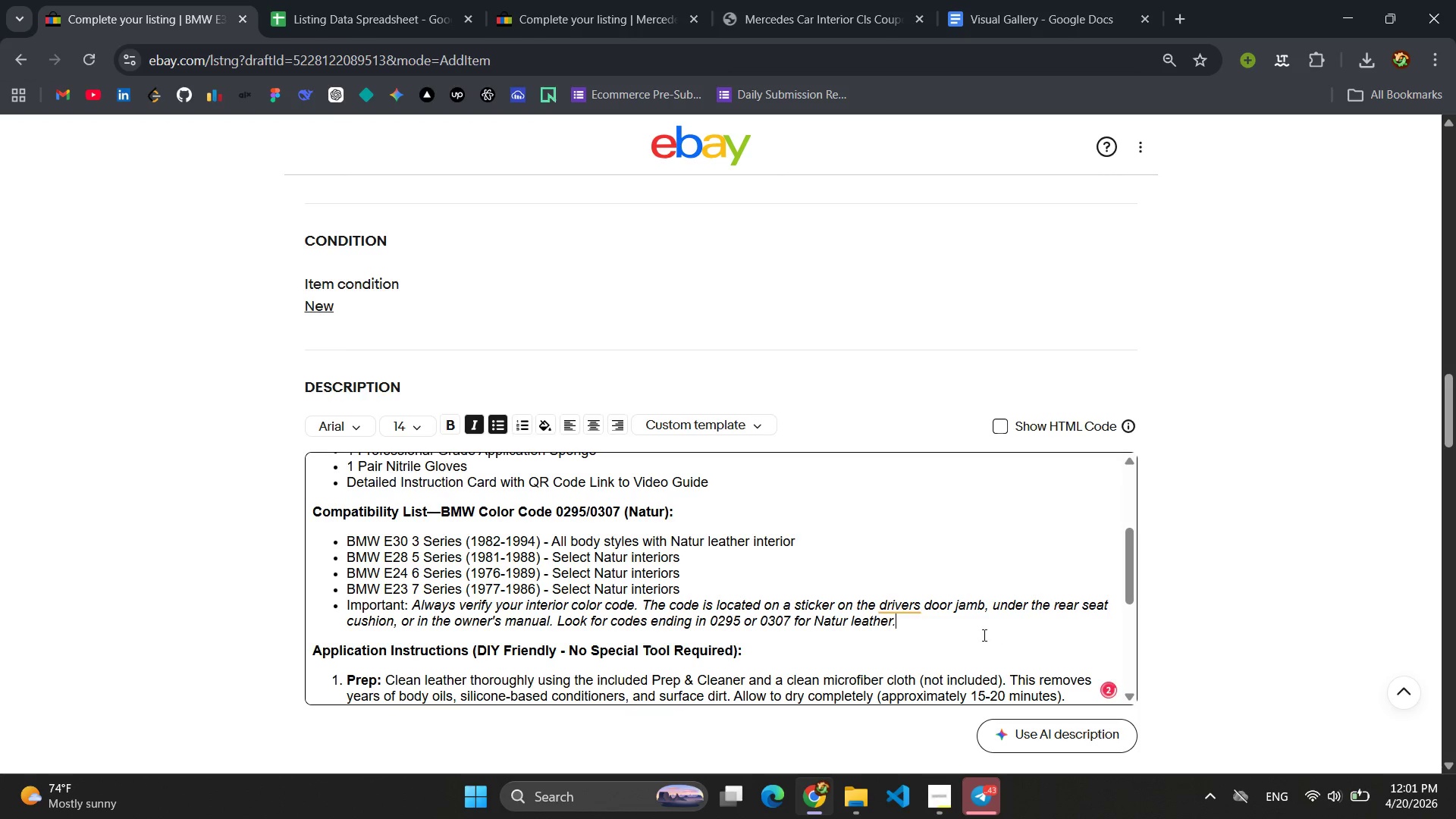 
left_click([911, 612])
 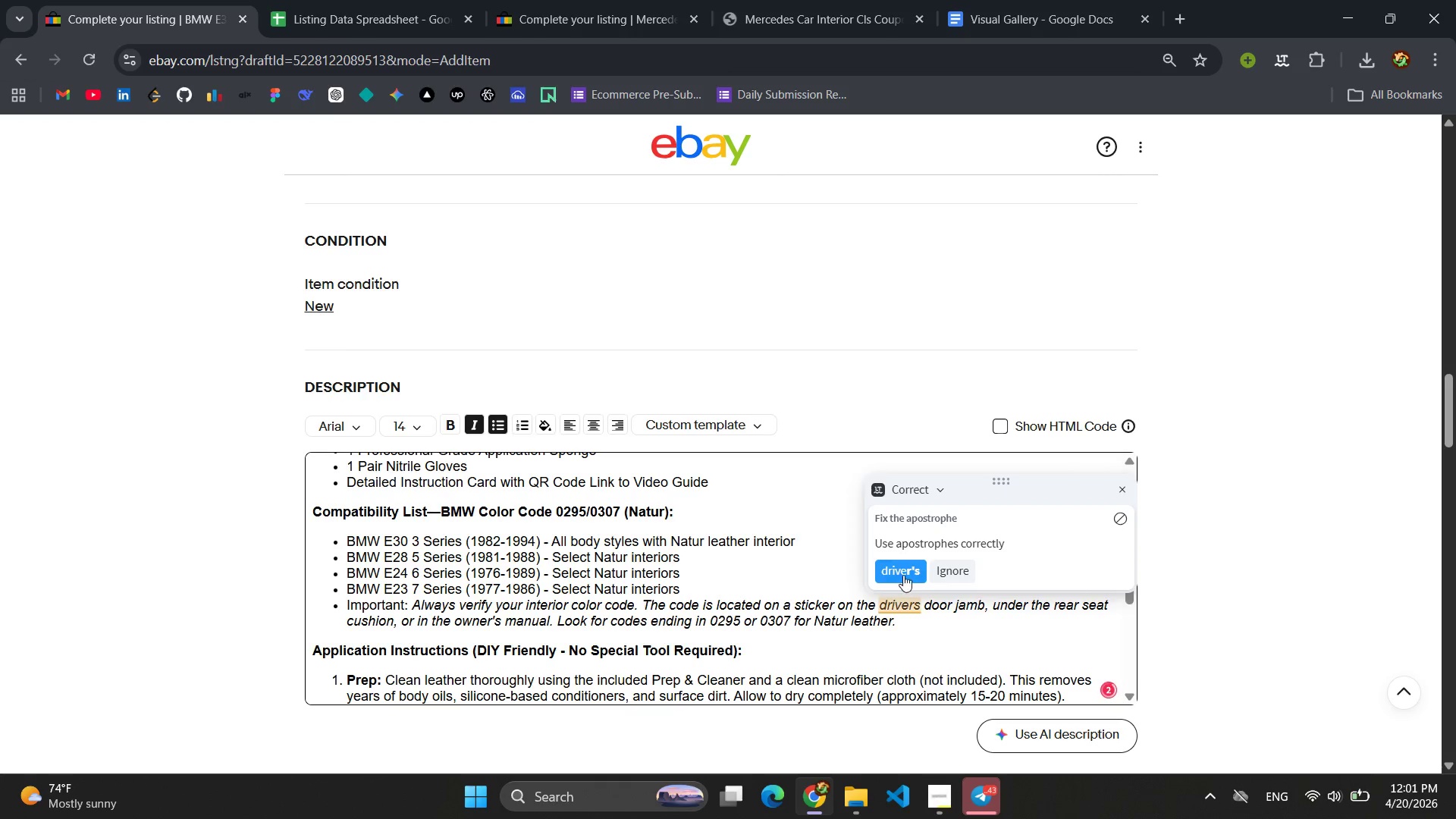 
left_click([903, 573])
 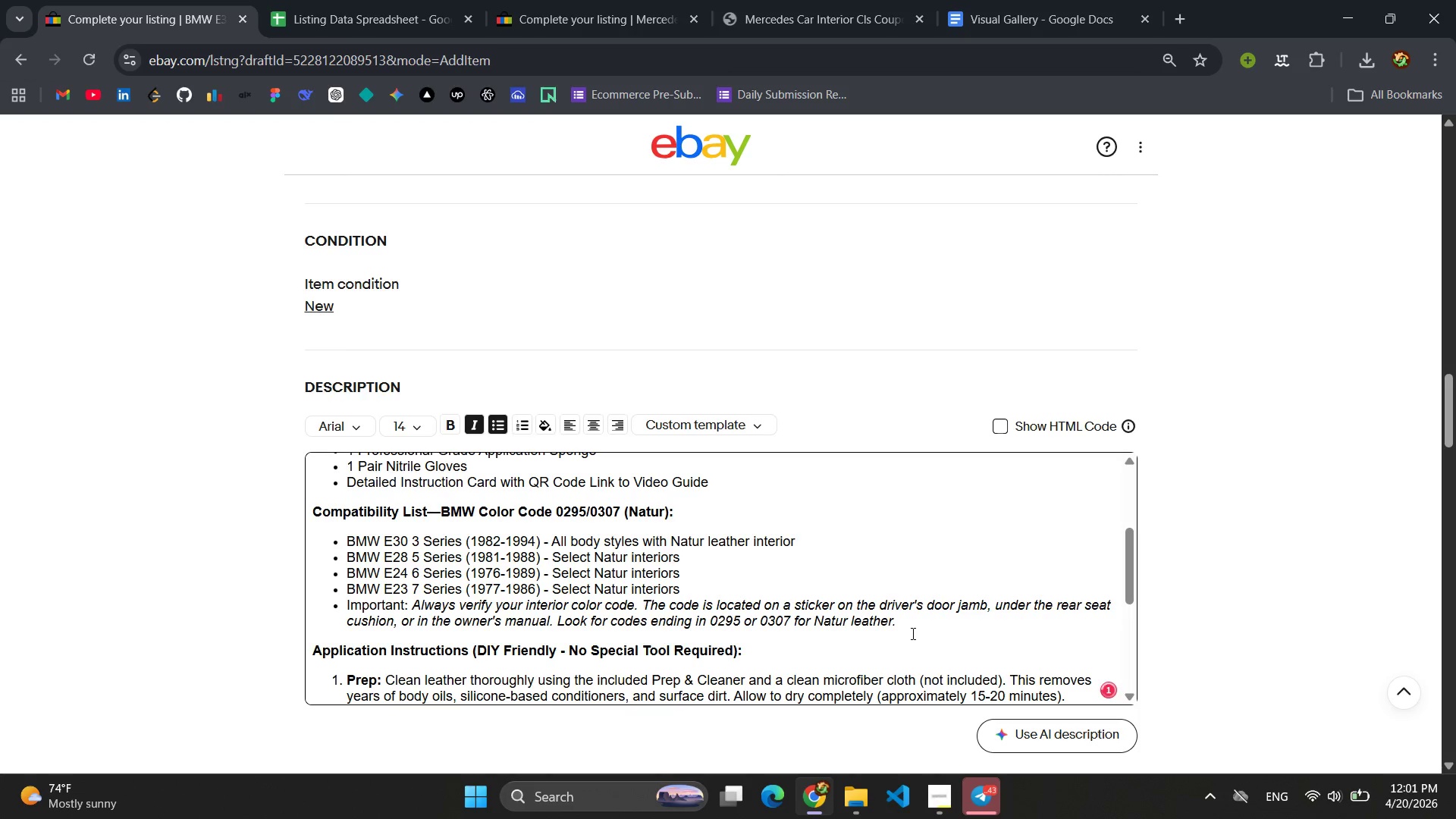 
scroll: coordinate [912, 633], scroll_direction: down, amount: 2.0
 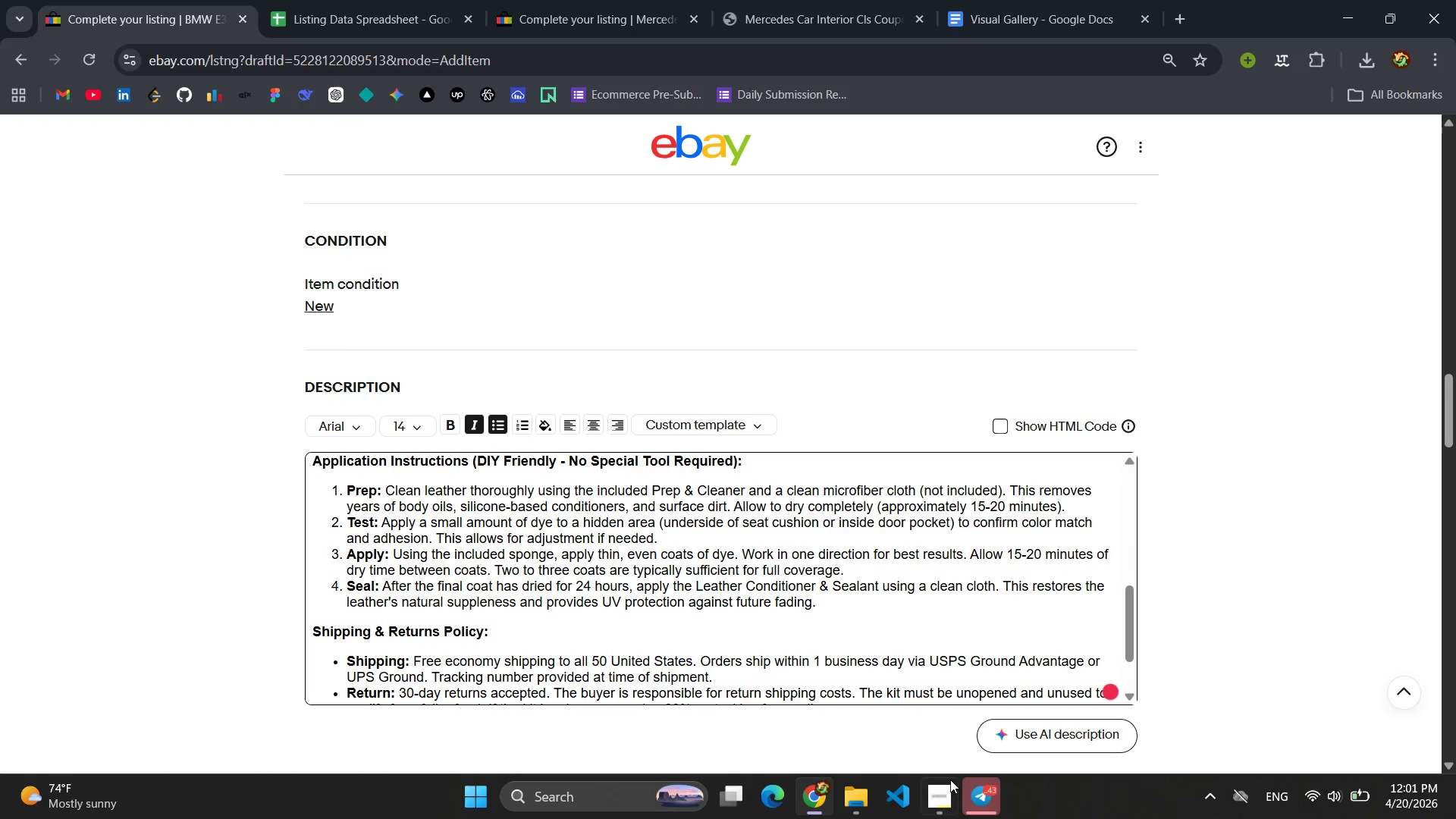 